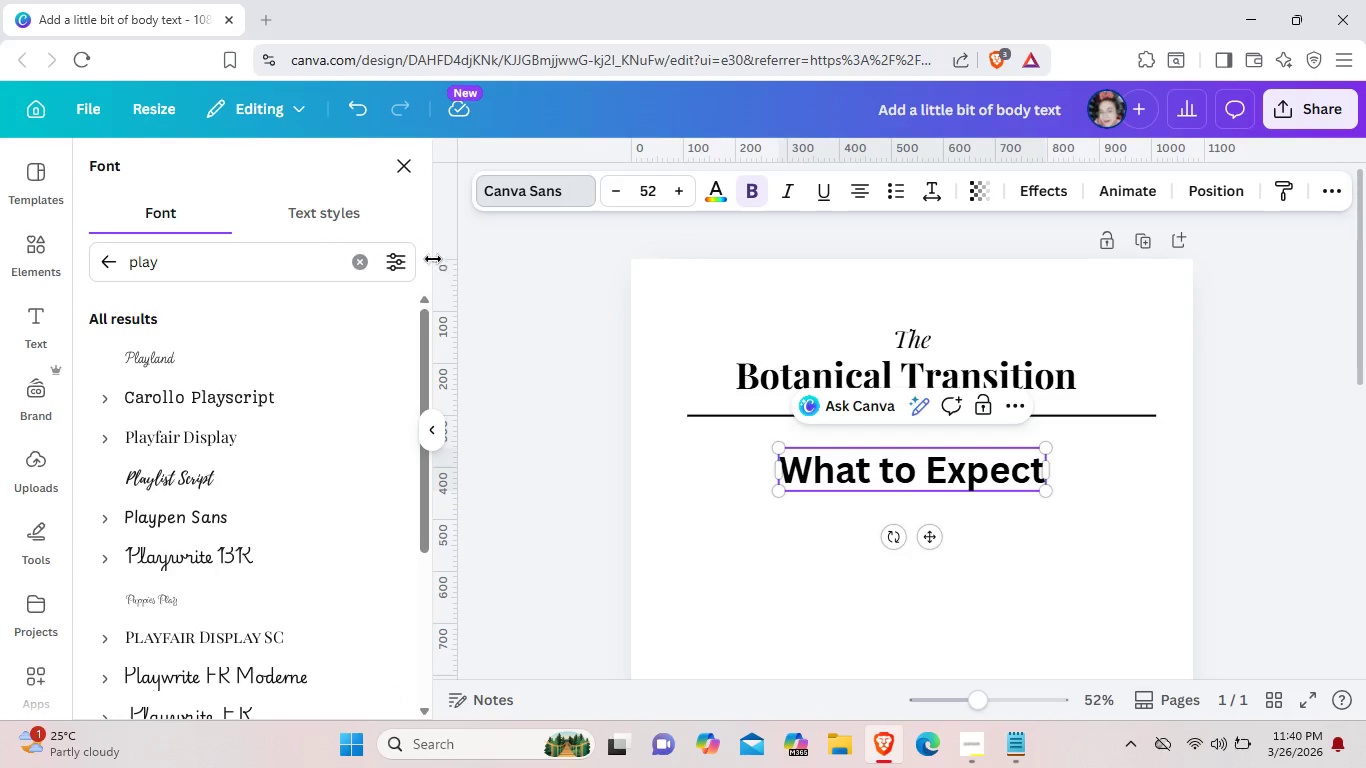 
left_click([355, 261])
 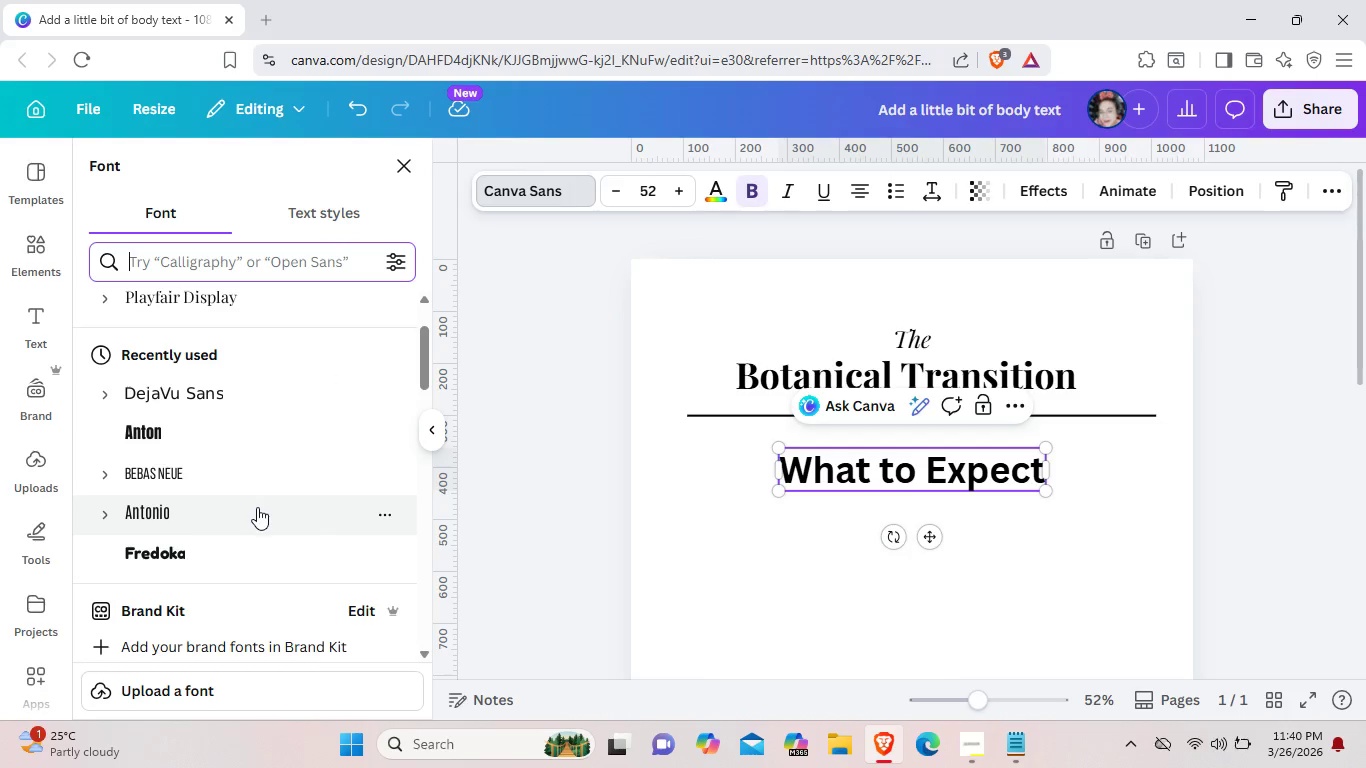 
scroll: coordinate [266, 454], scroll_direction: down, amount: 4.0
 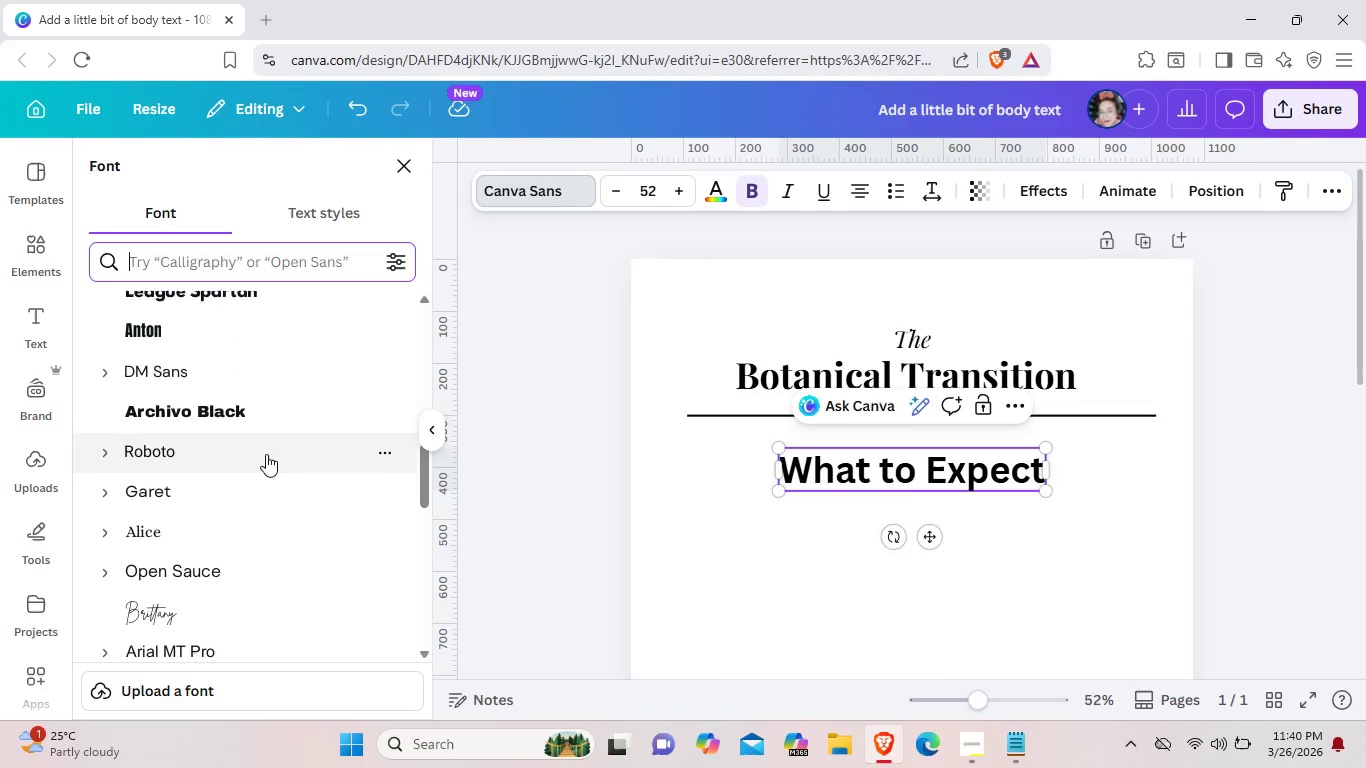 
scroll: coordinate [267, 451], scroll_direction: up, amount: 5.0
 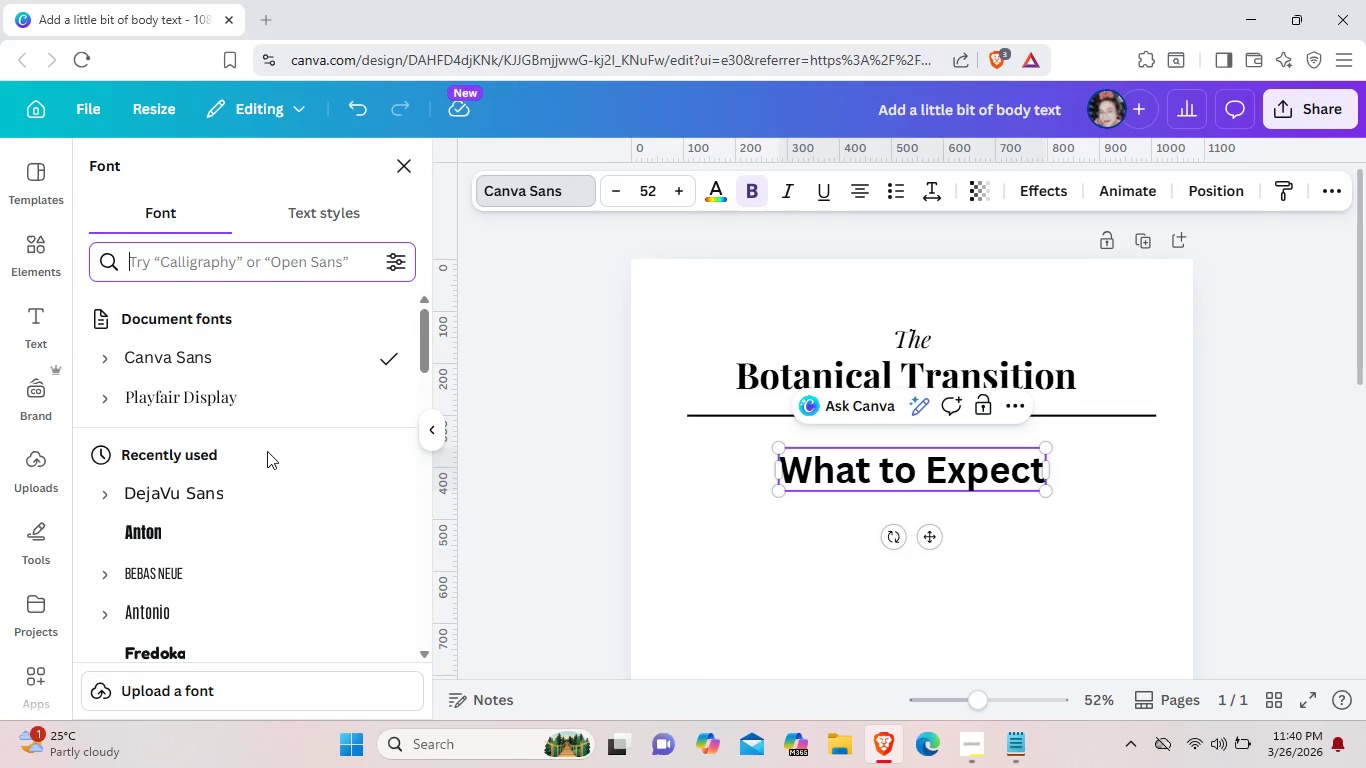 
left_click([269, 412])
 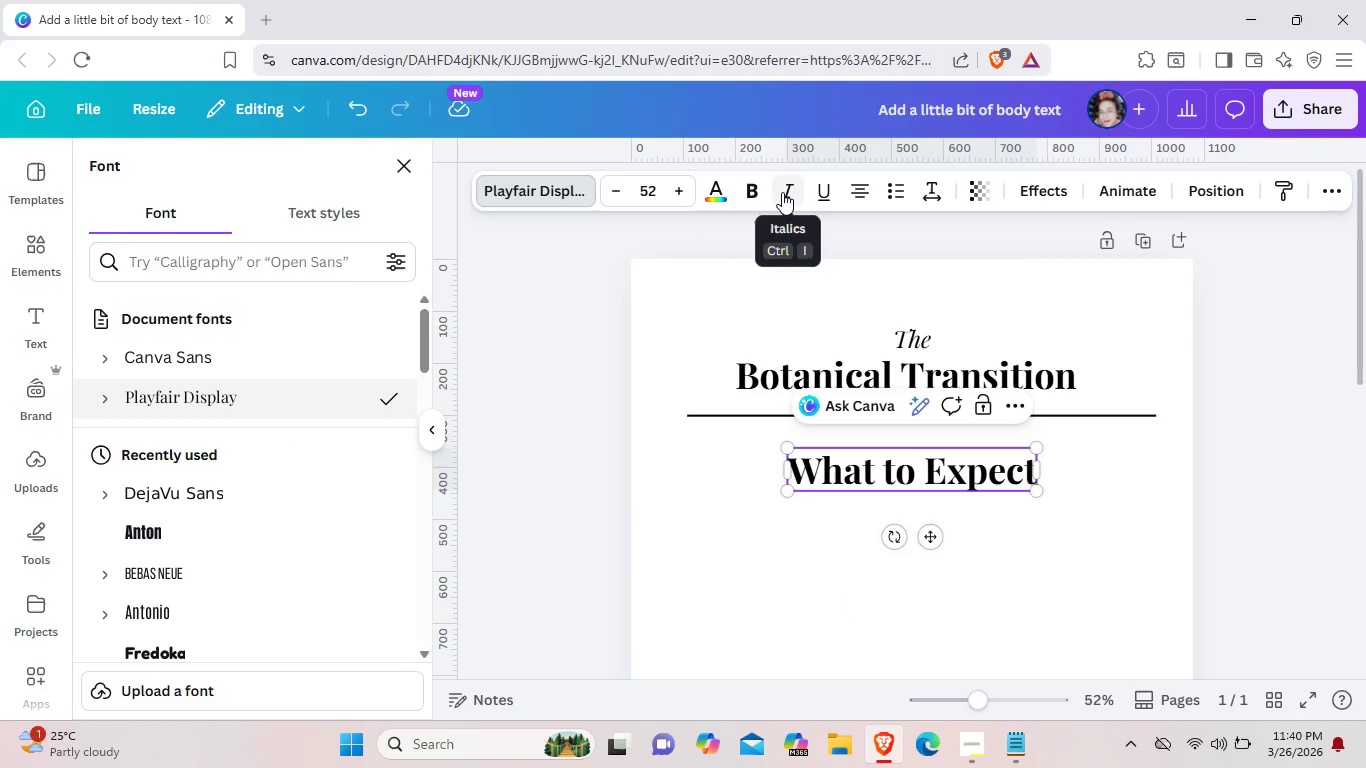 
scroll: coordinate [267, 451], scroll_direction: up, amount: 1.0
 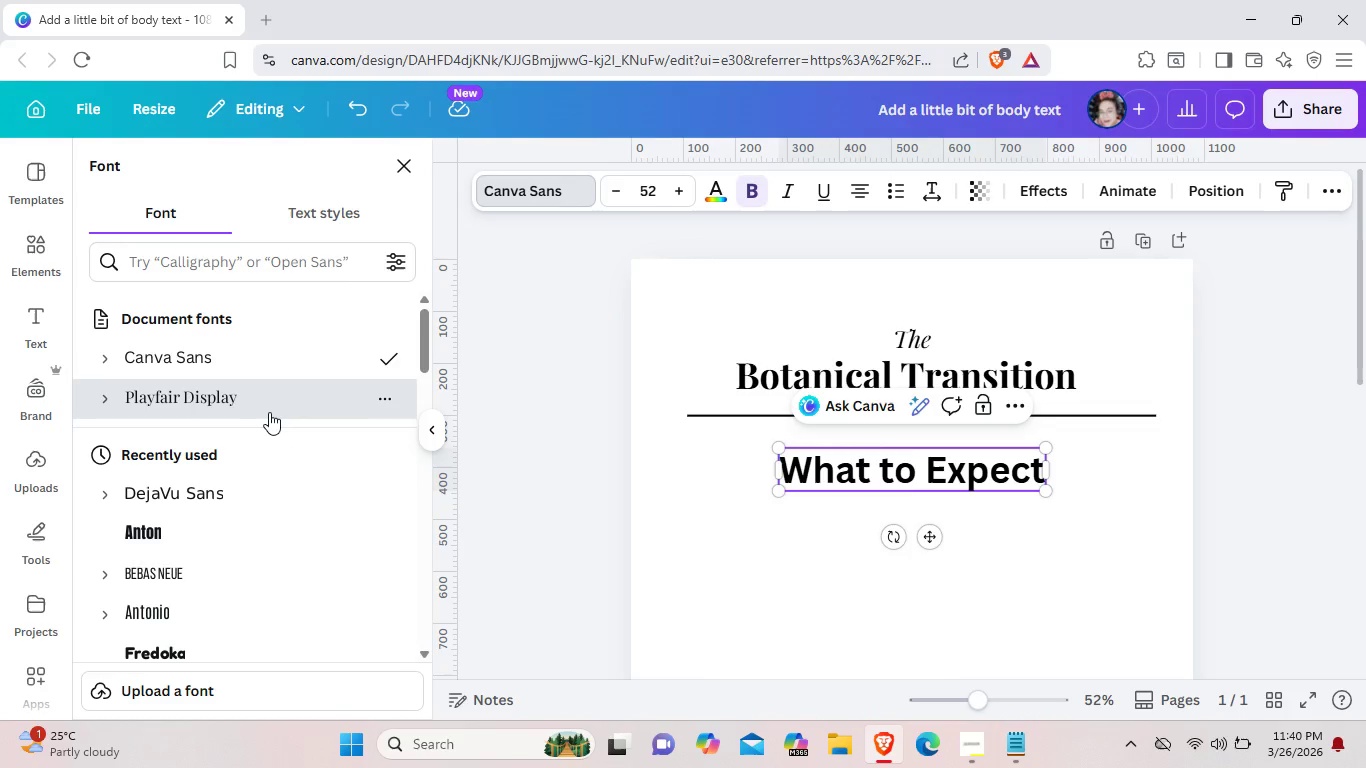 
left_click([782, 192])
 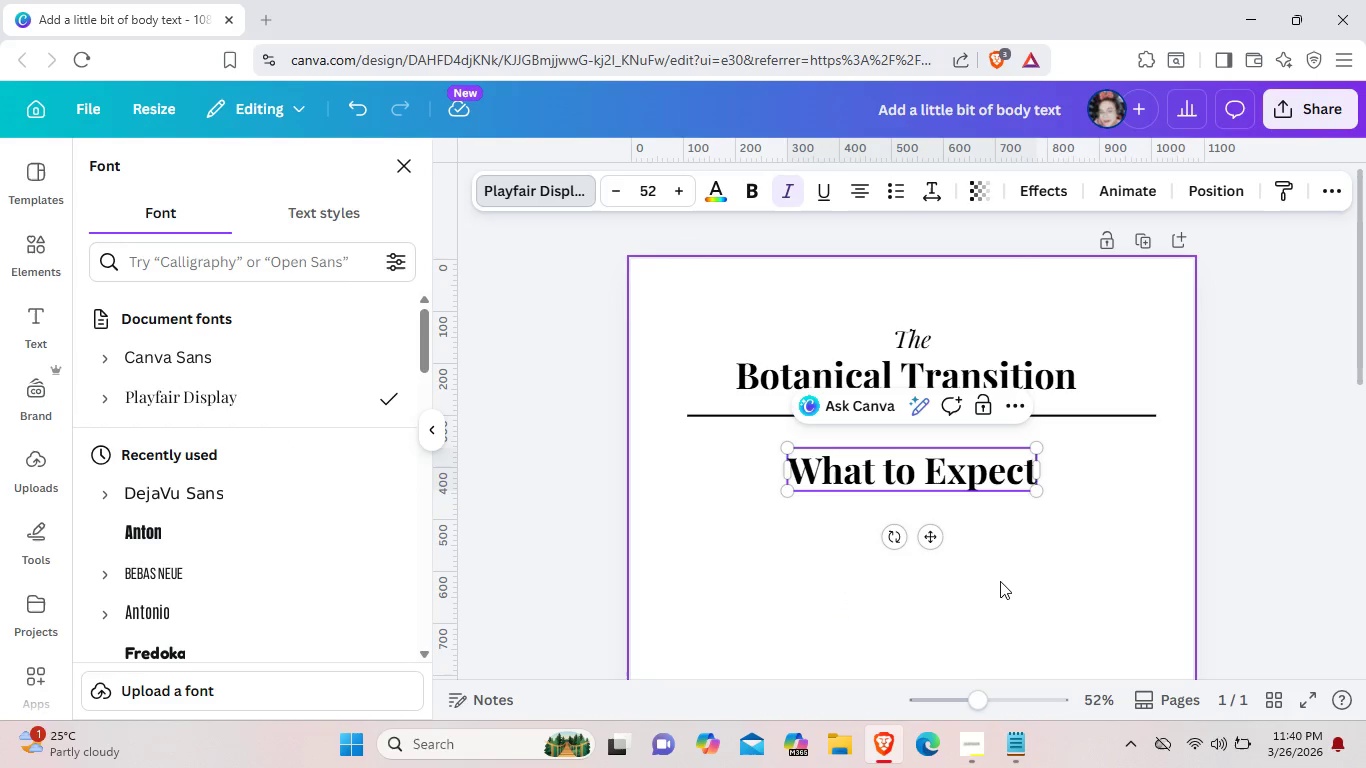 
left_click([1012, 612])
 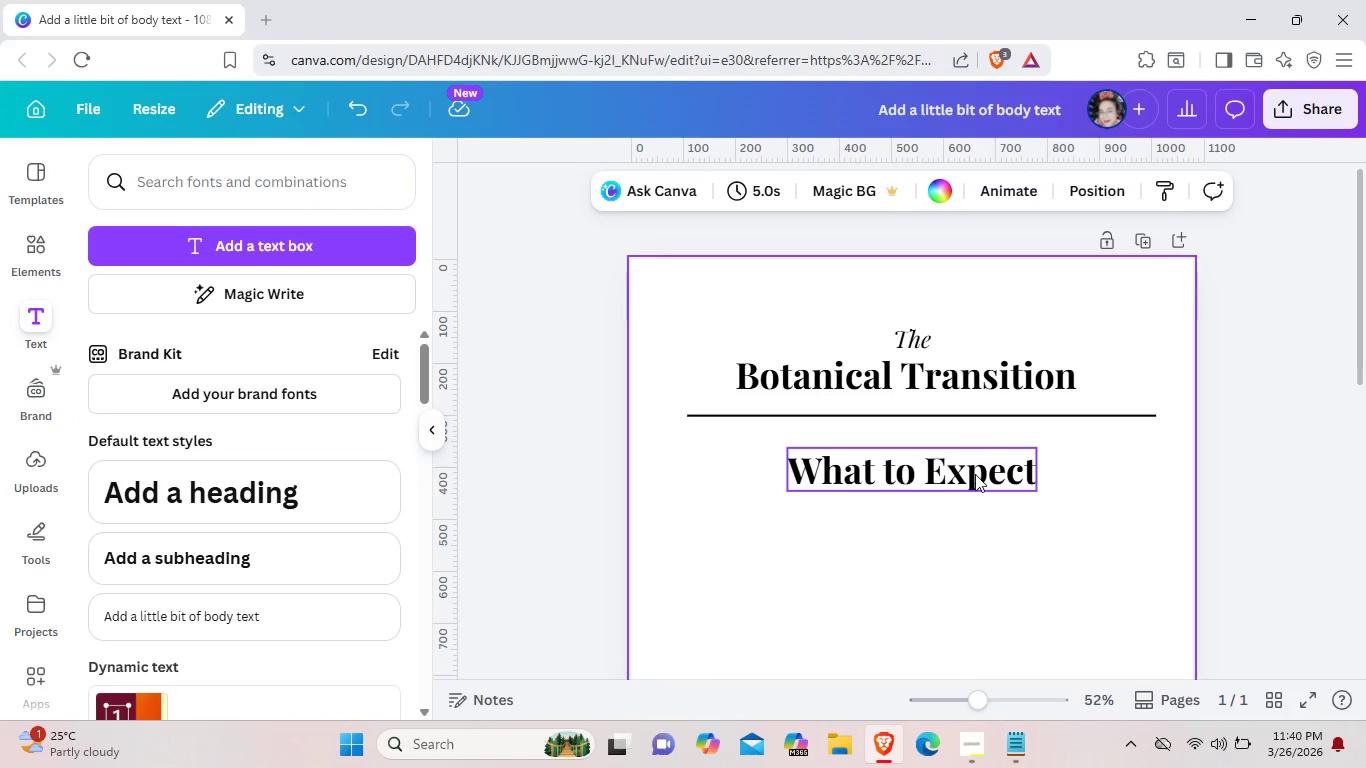 
left_click([975, 474])
 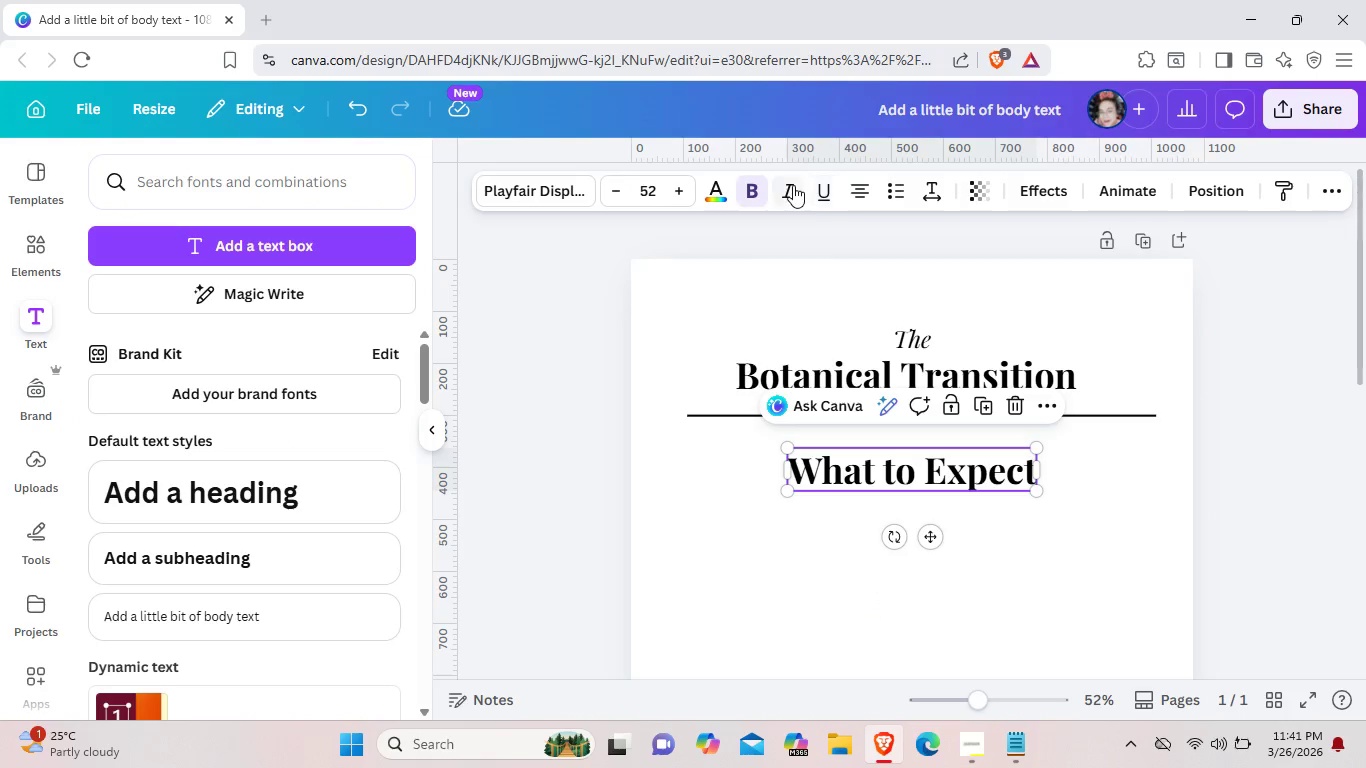 
left_click([793, 185])
 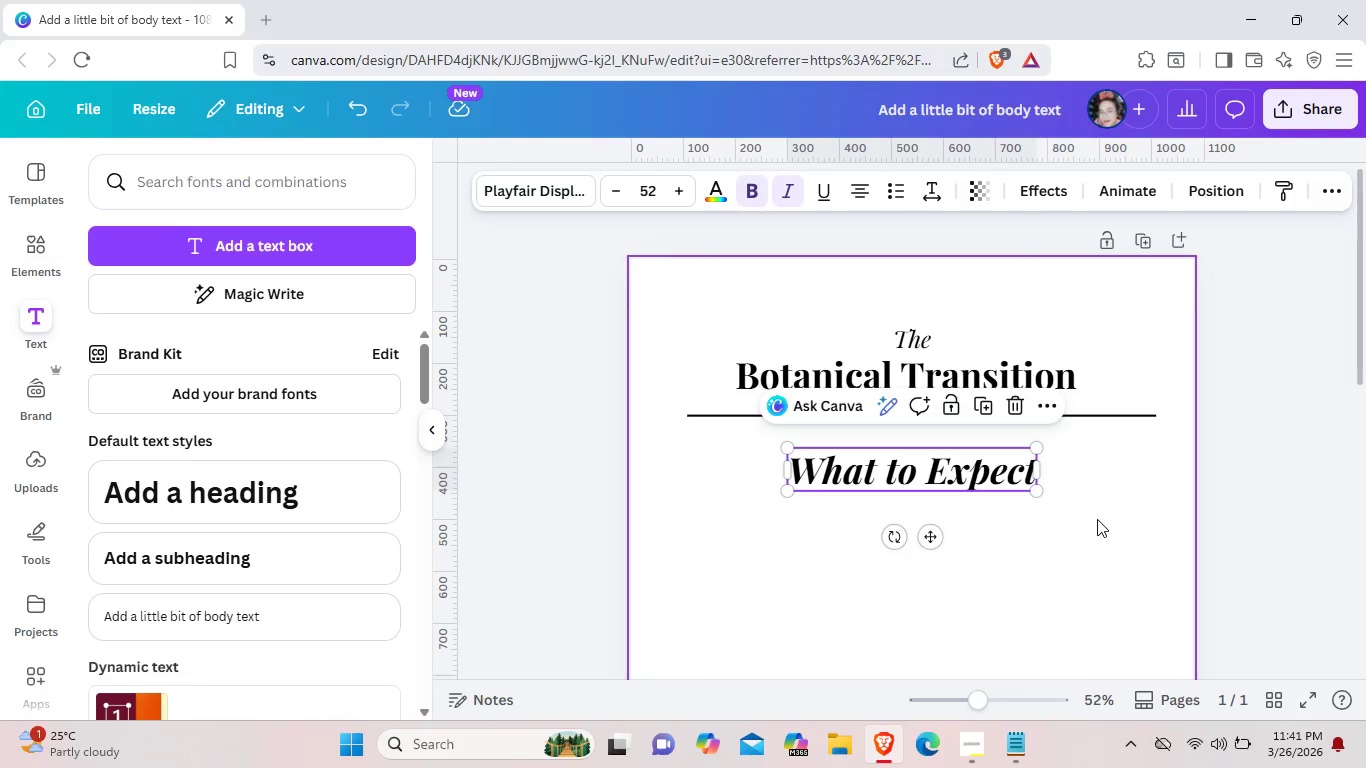 
left_click([1097, 519])
 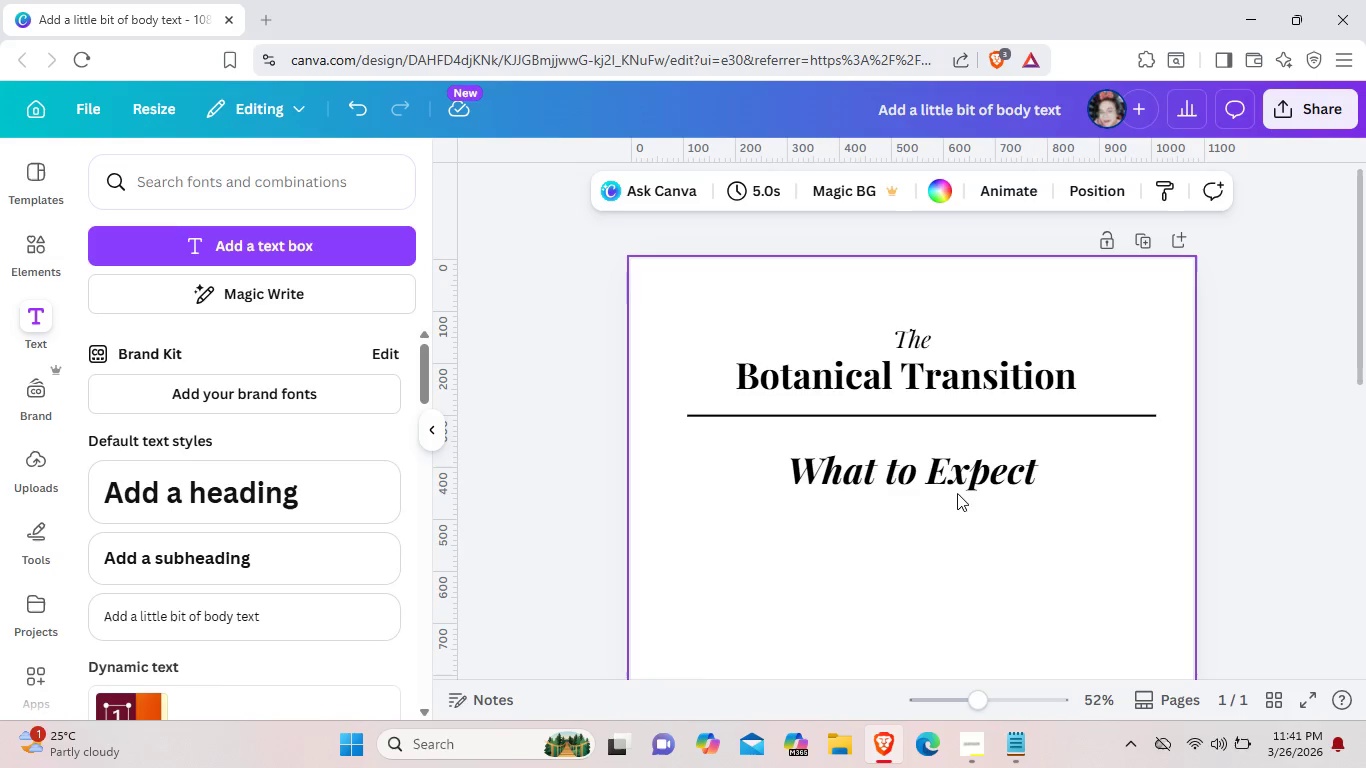 
left_click_drag(start_coordinate=[949, 477], to_coordinate=[945, 465])
 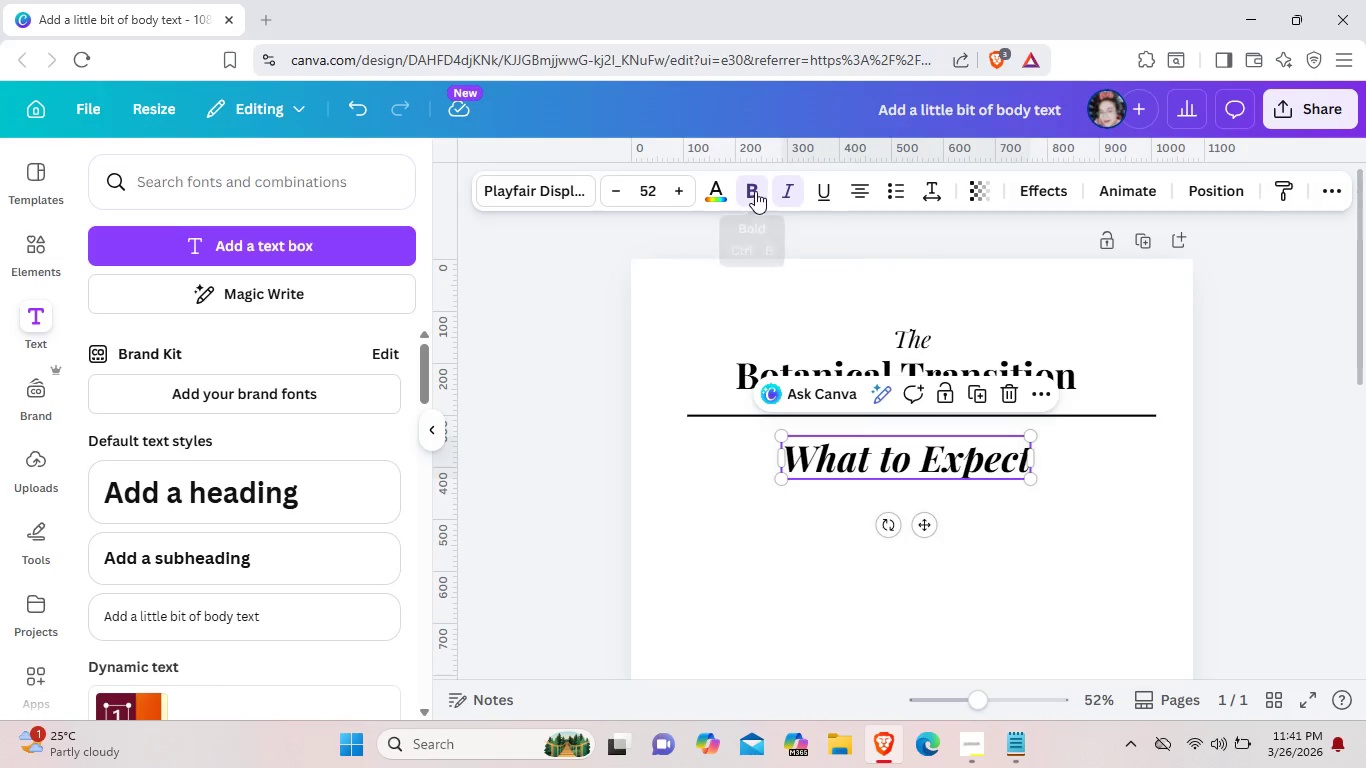 
left_click([755, 191])
 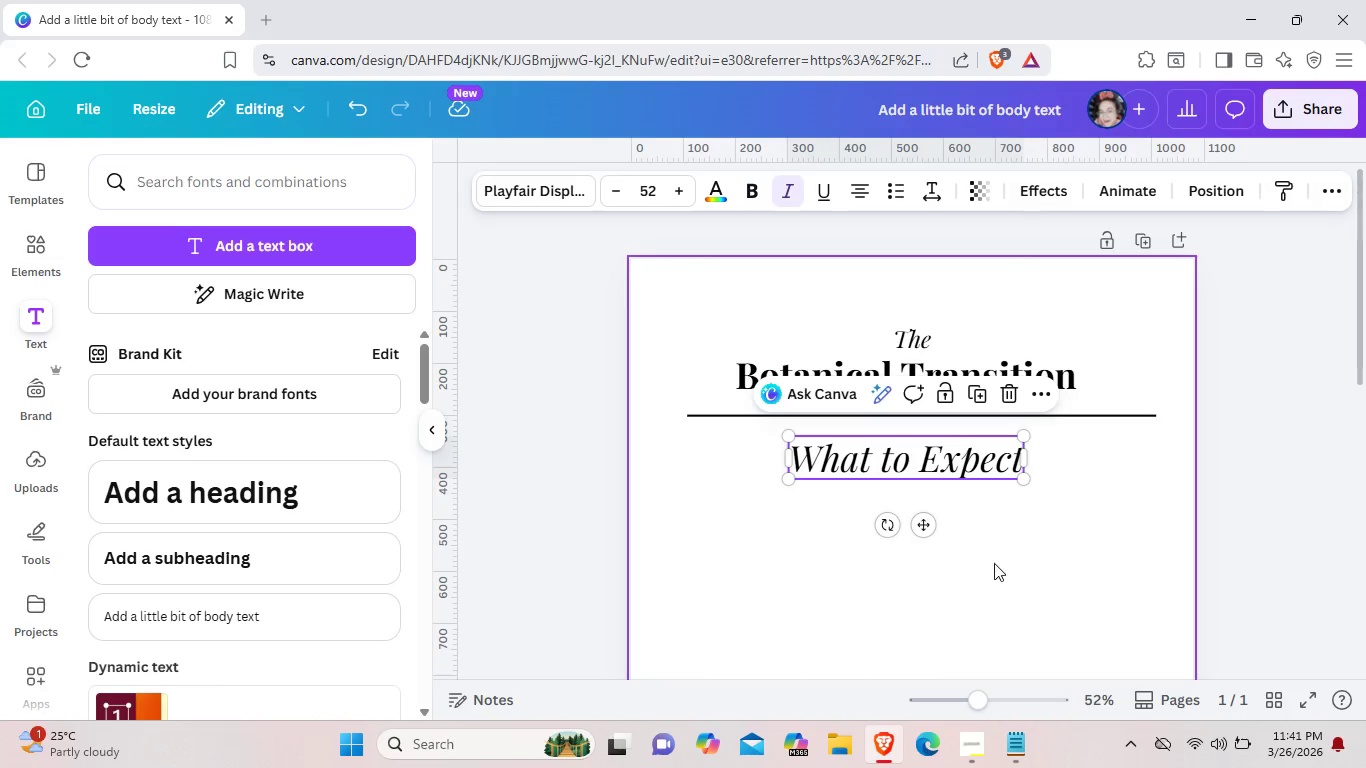 
left_click([996, 565])
 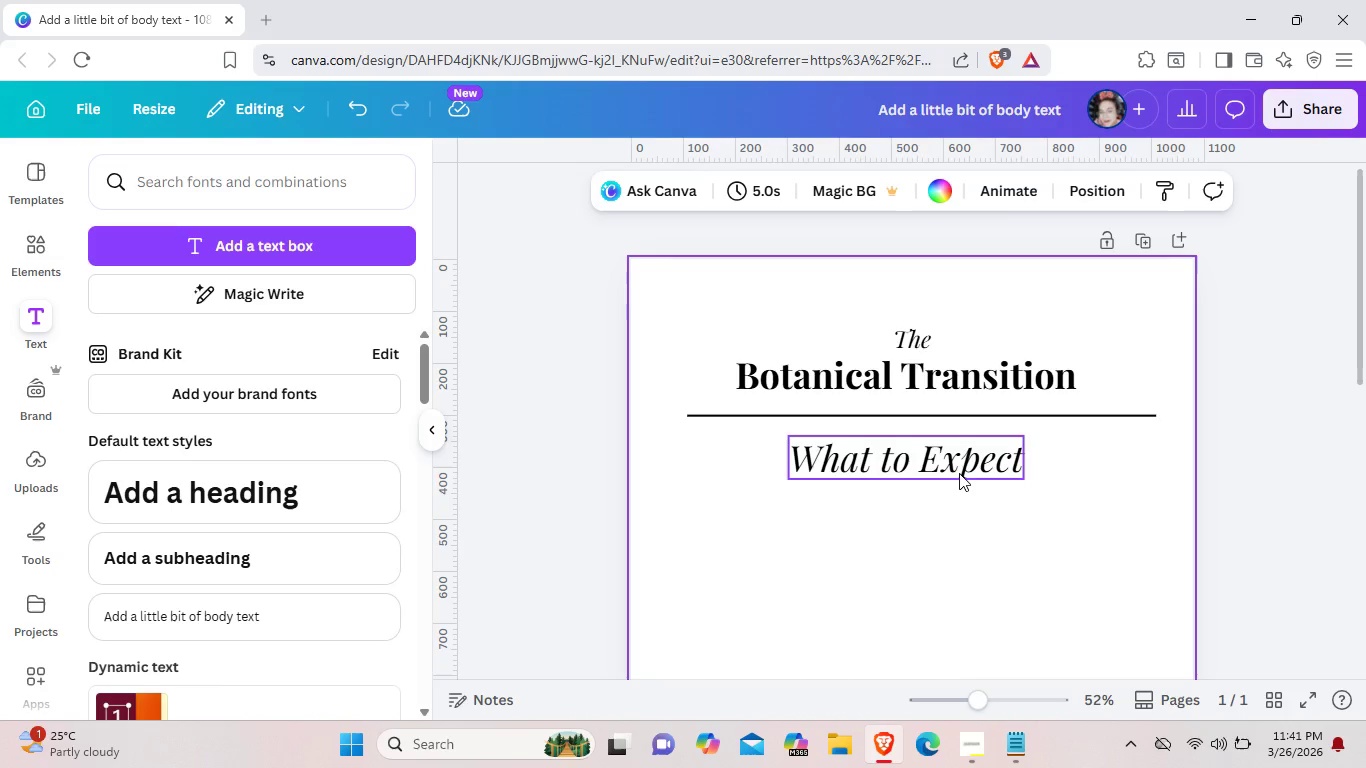 
left_click([959, 473])
 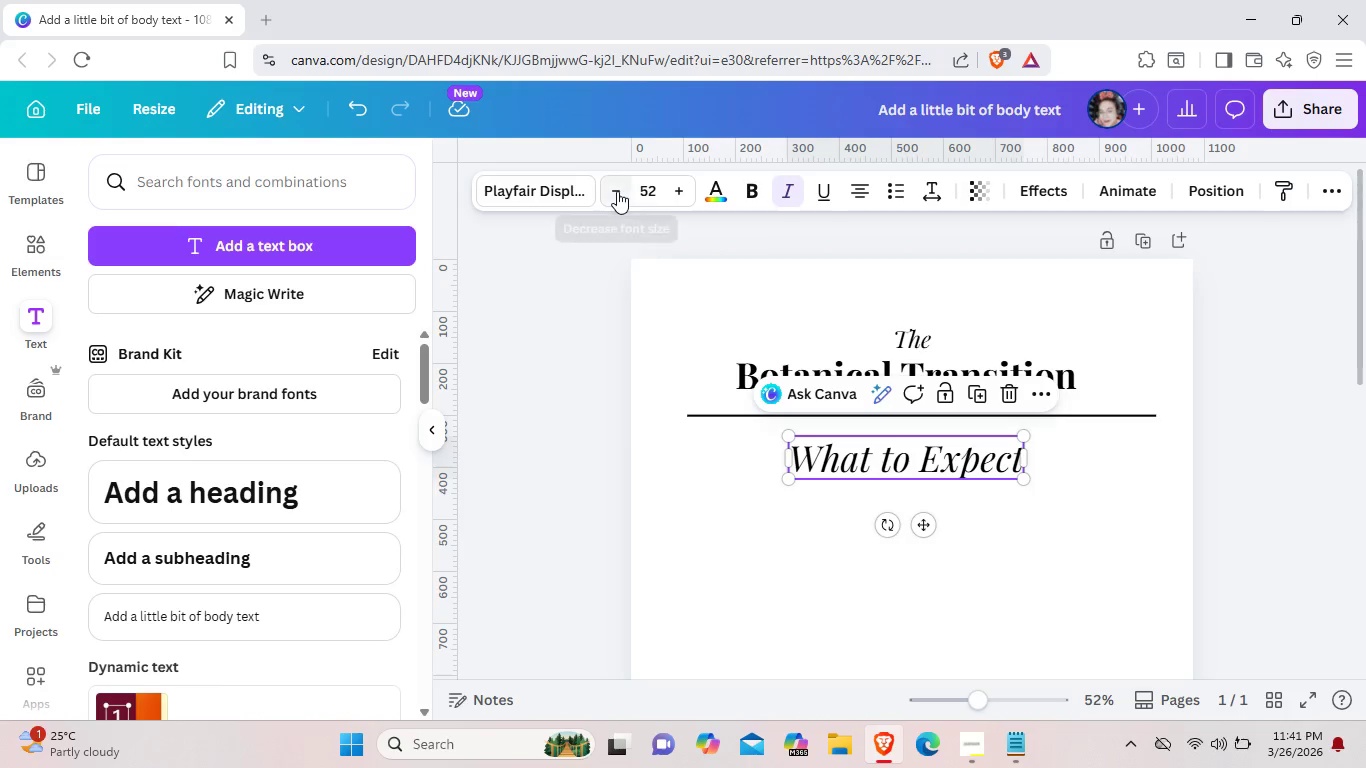 
double_click([617, 191])
 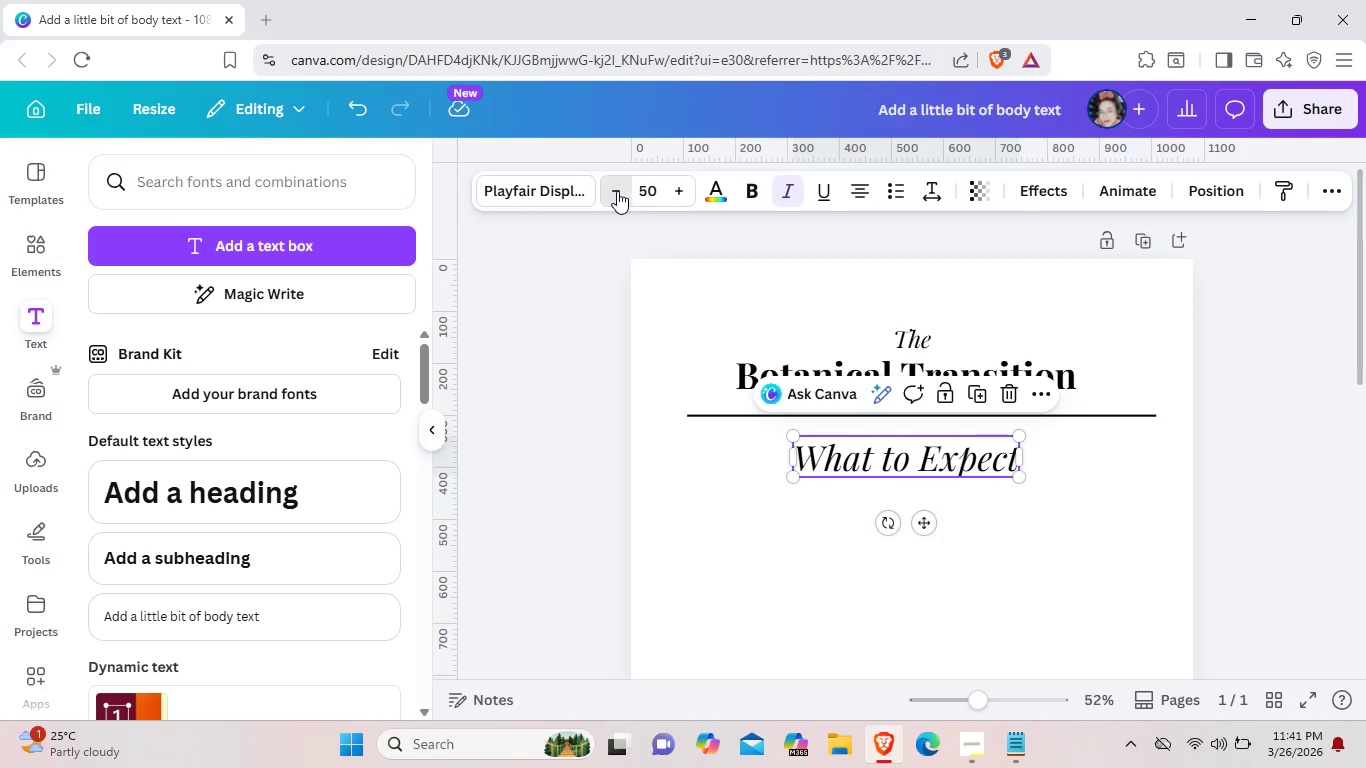 
triple_click([617, 191])
 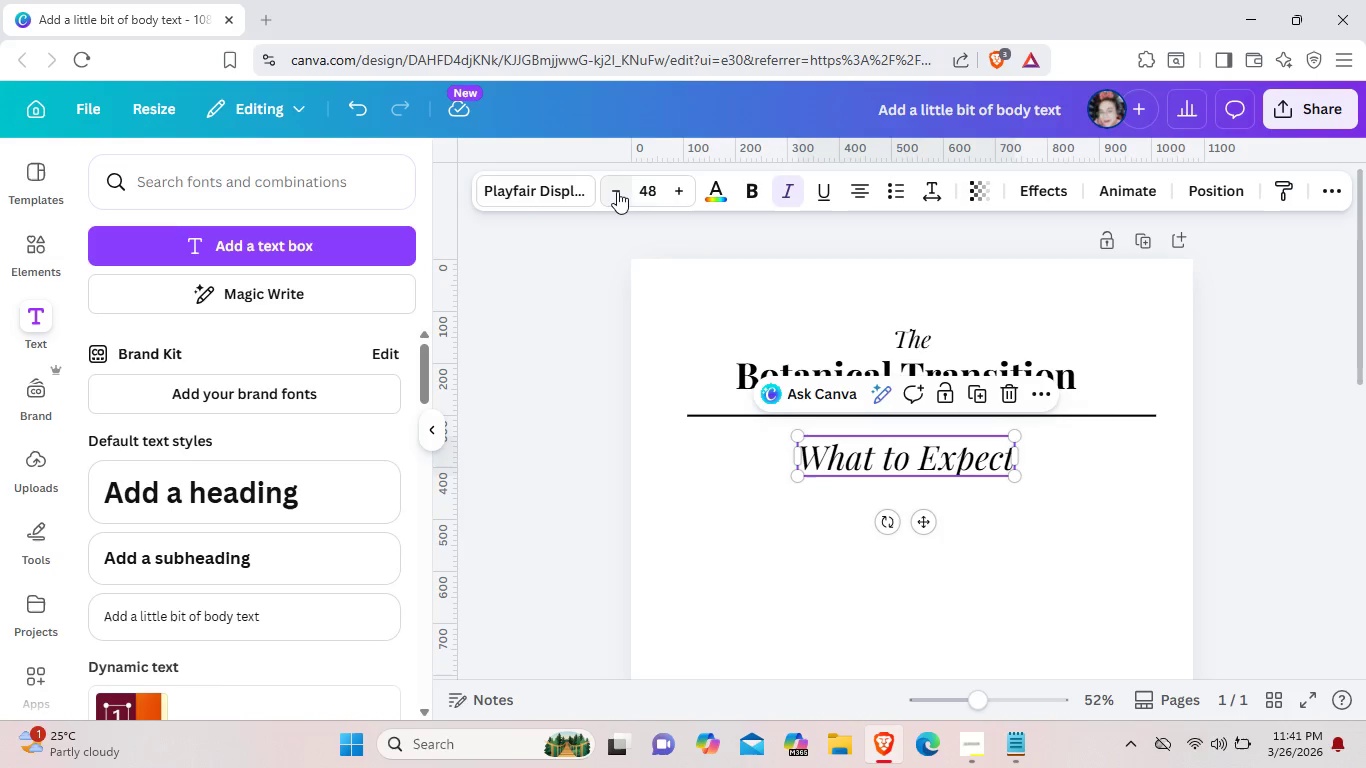 
triple_click([617, 191])
 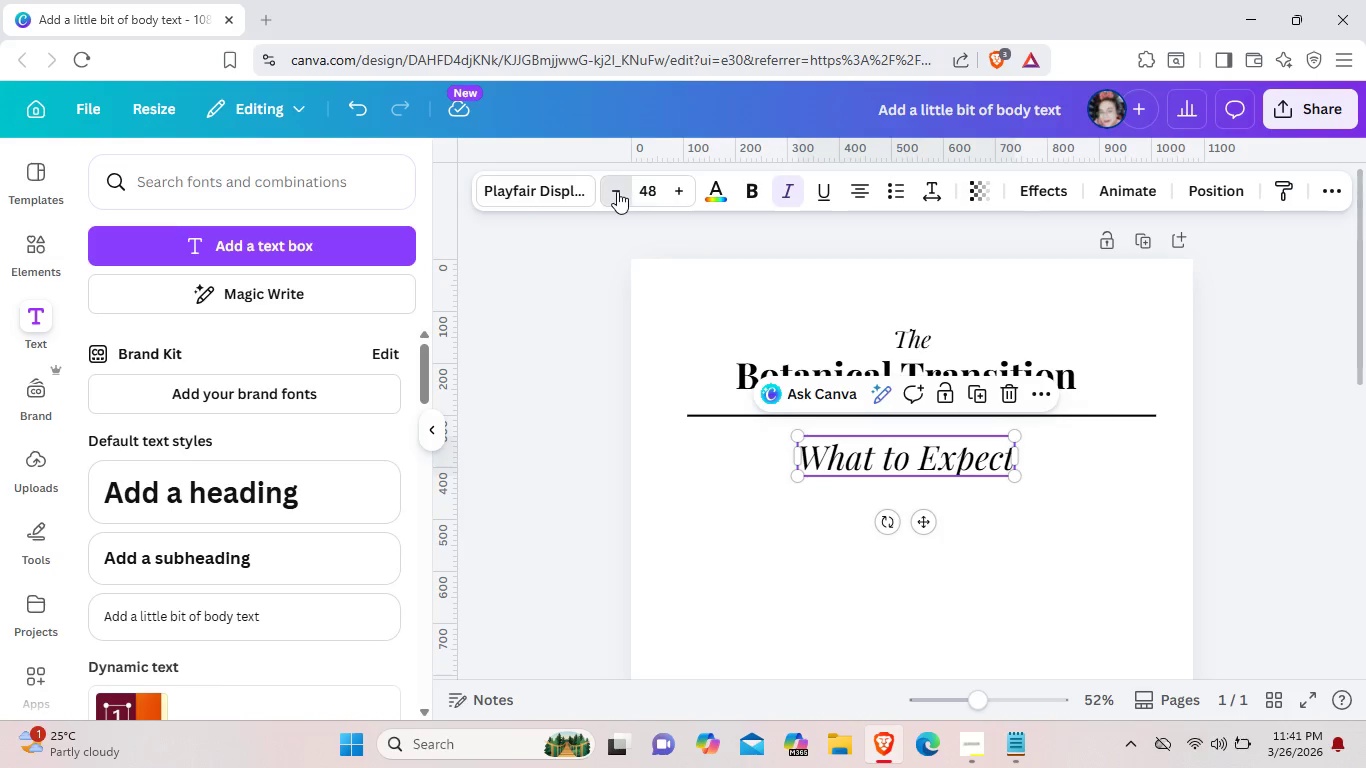 
triple_click([617, 191])
 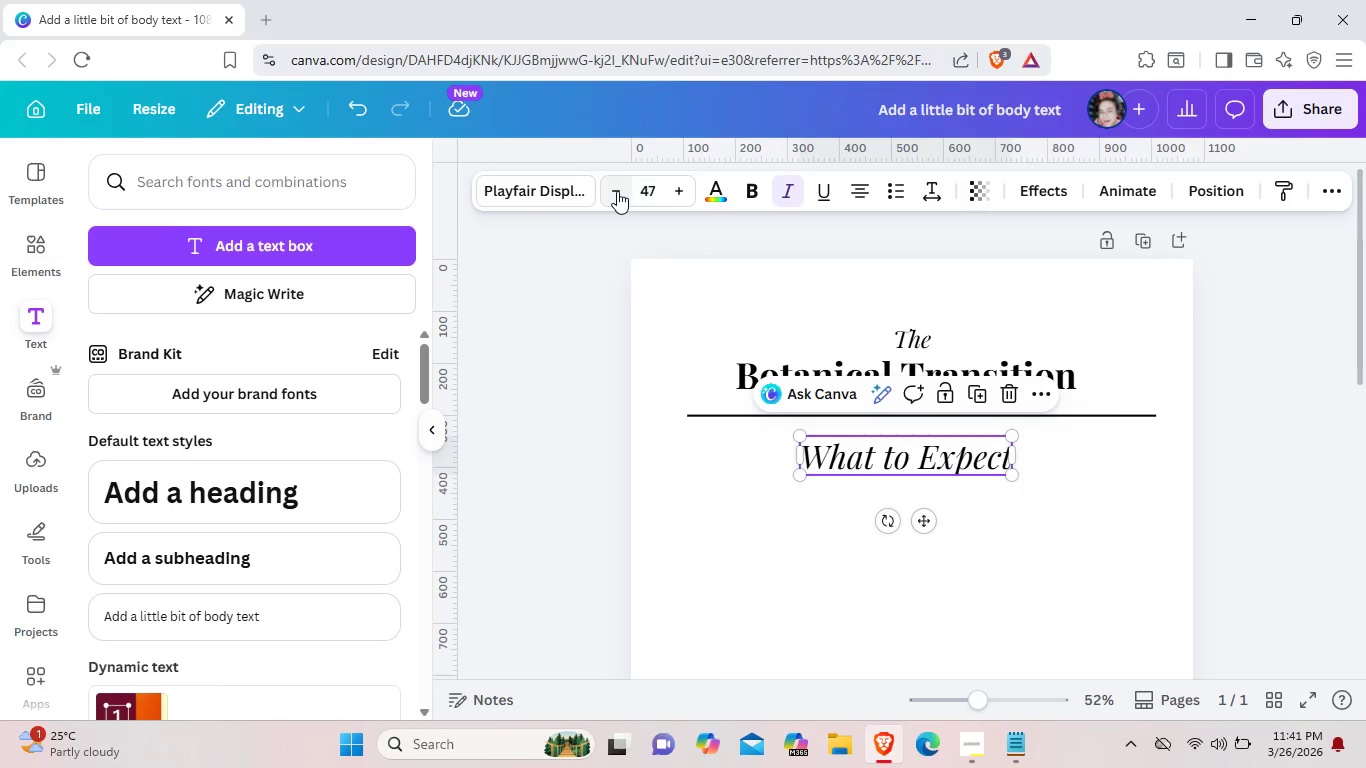 
triple_click([617, 191])
 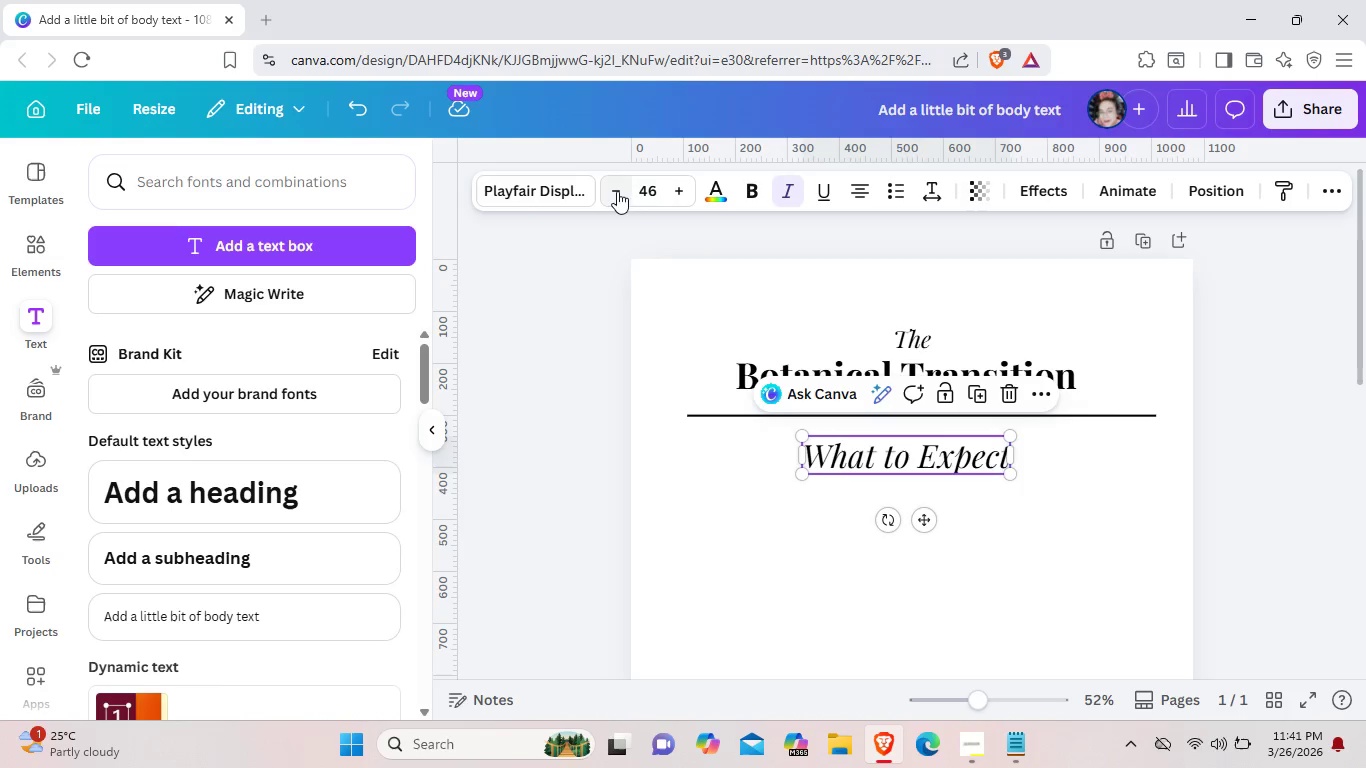 
triple_click([617, 191])
 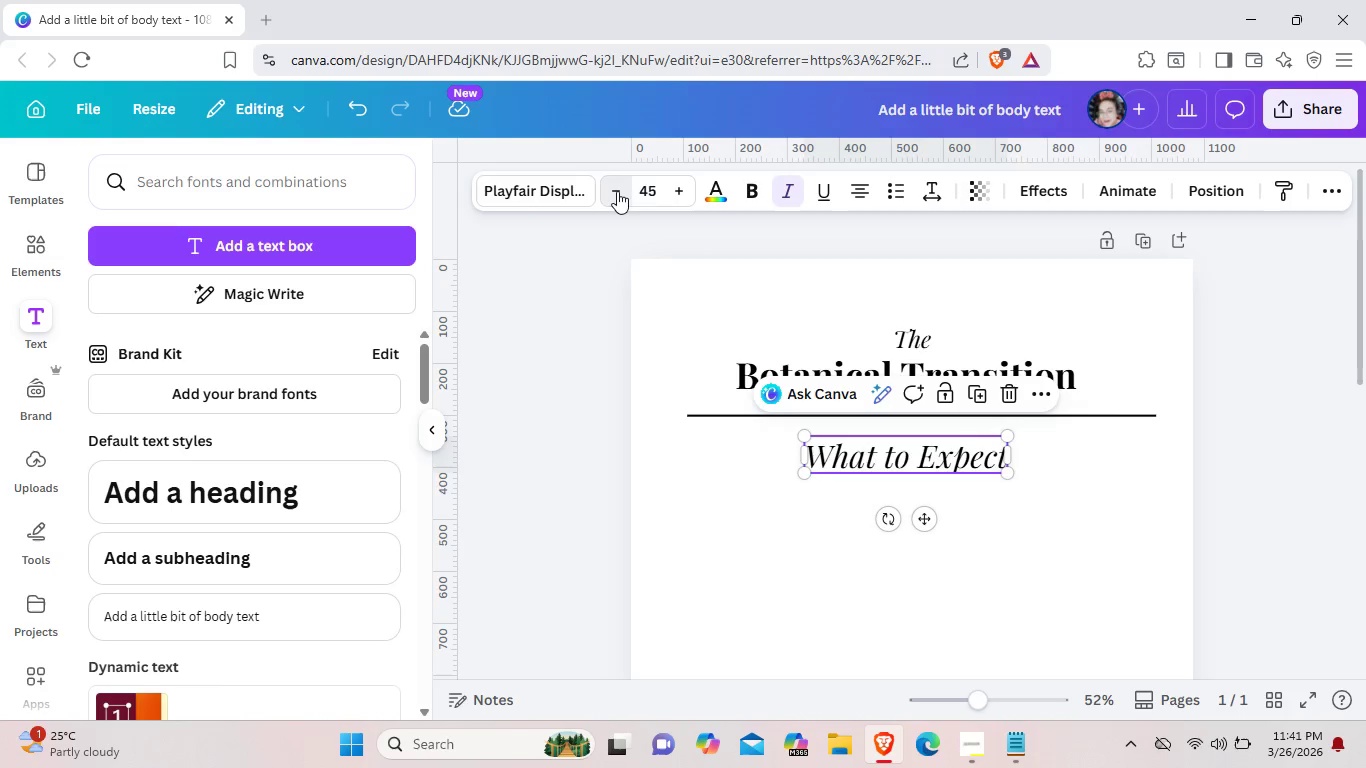 
triple_click([617, 191])
 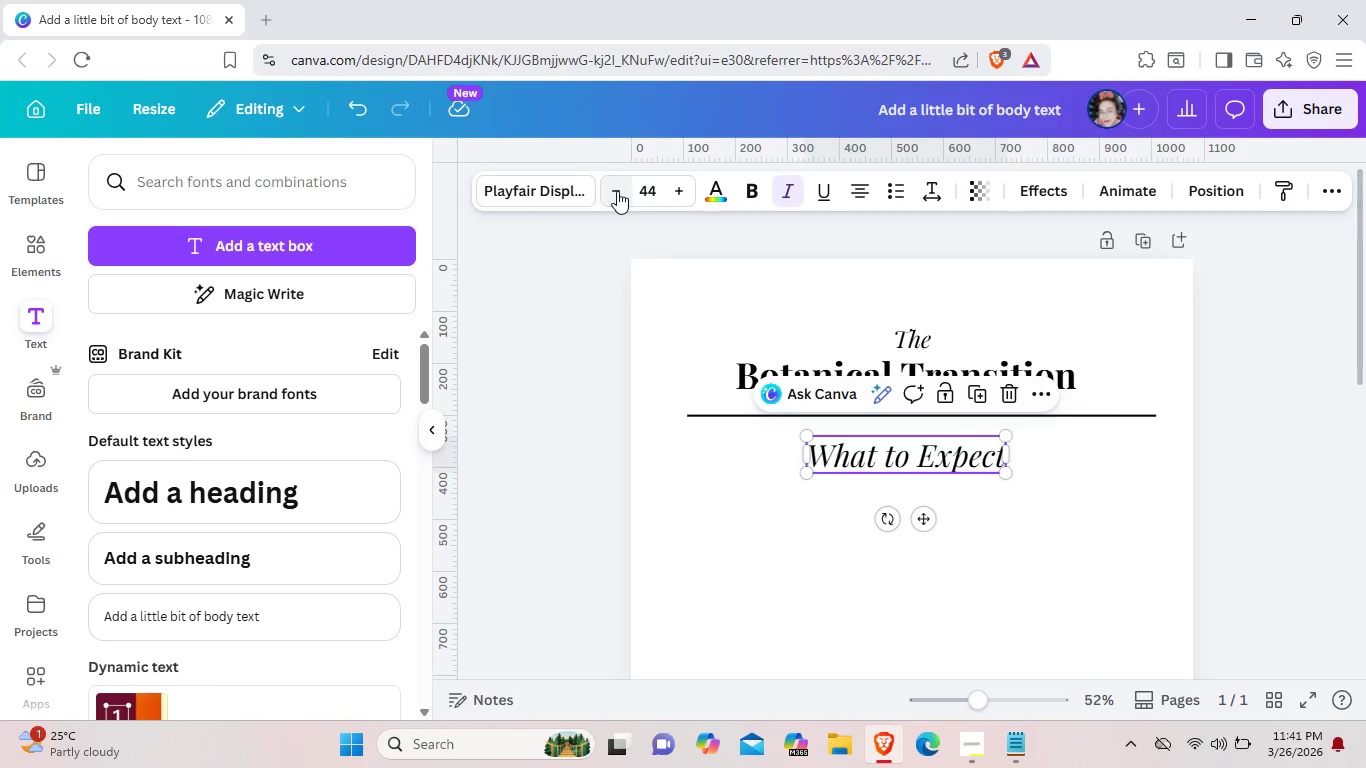 
triple_click([617, 191])
 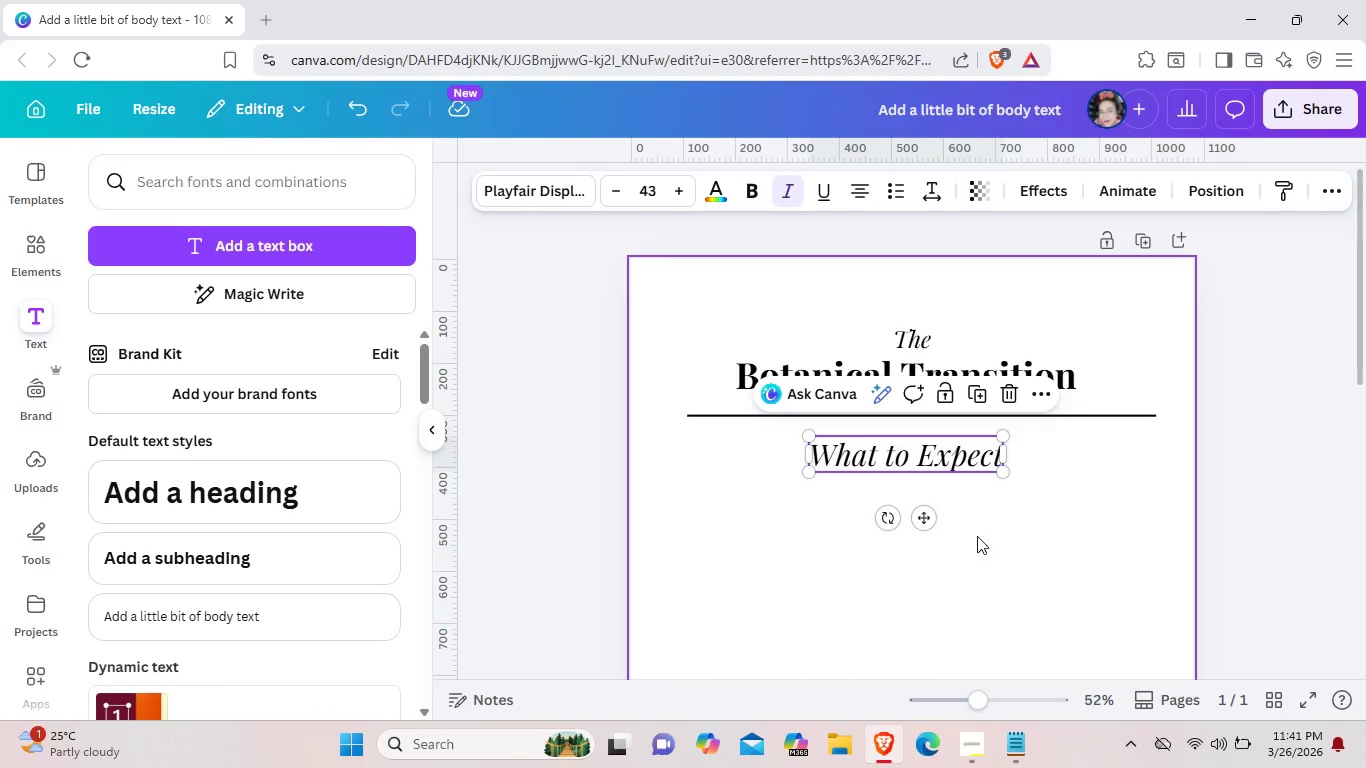 
left_click([1010, 536])
 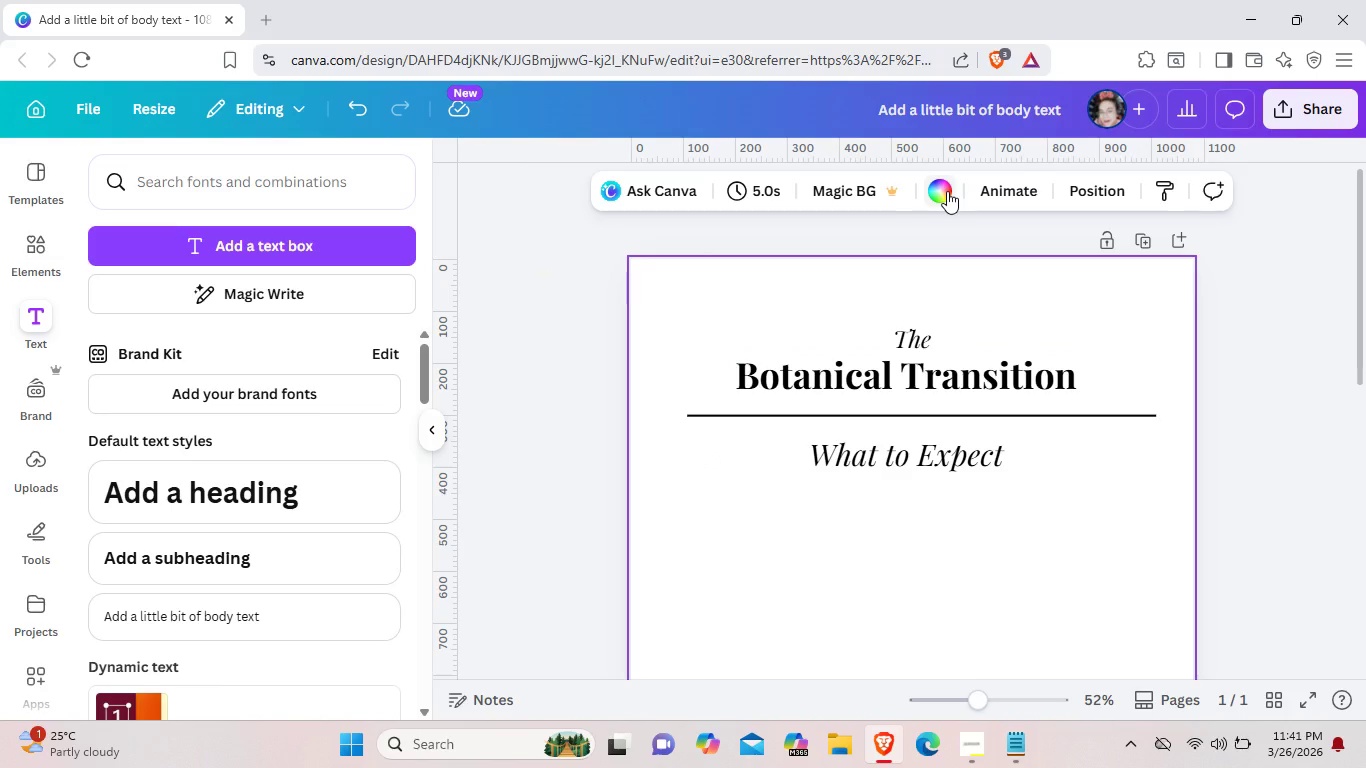 
wait(7.34)
 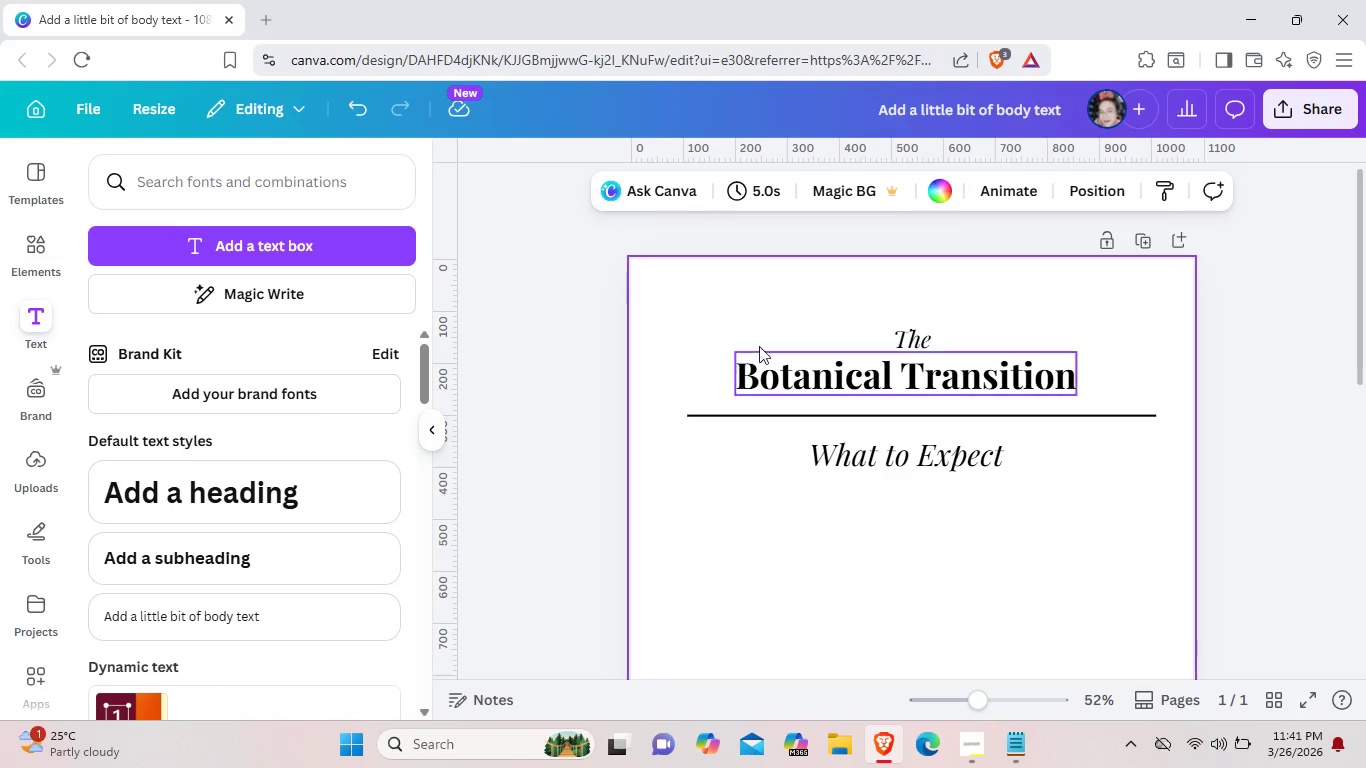 
left_click([907, 455])
 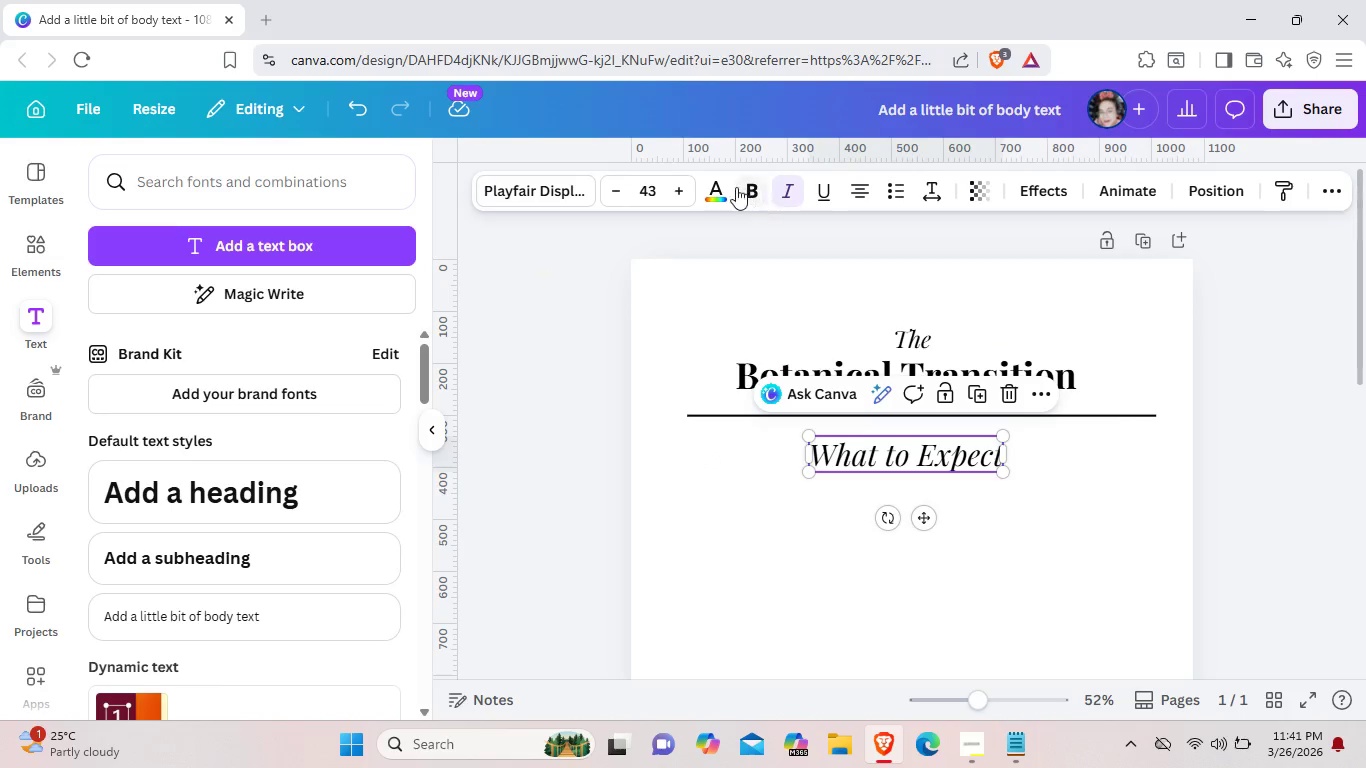 
left_click([713, 187])
 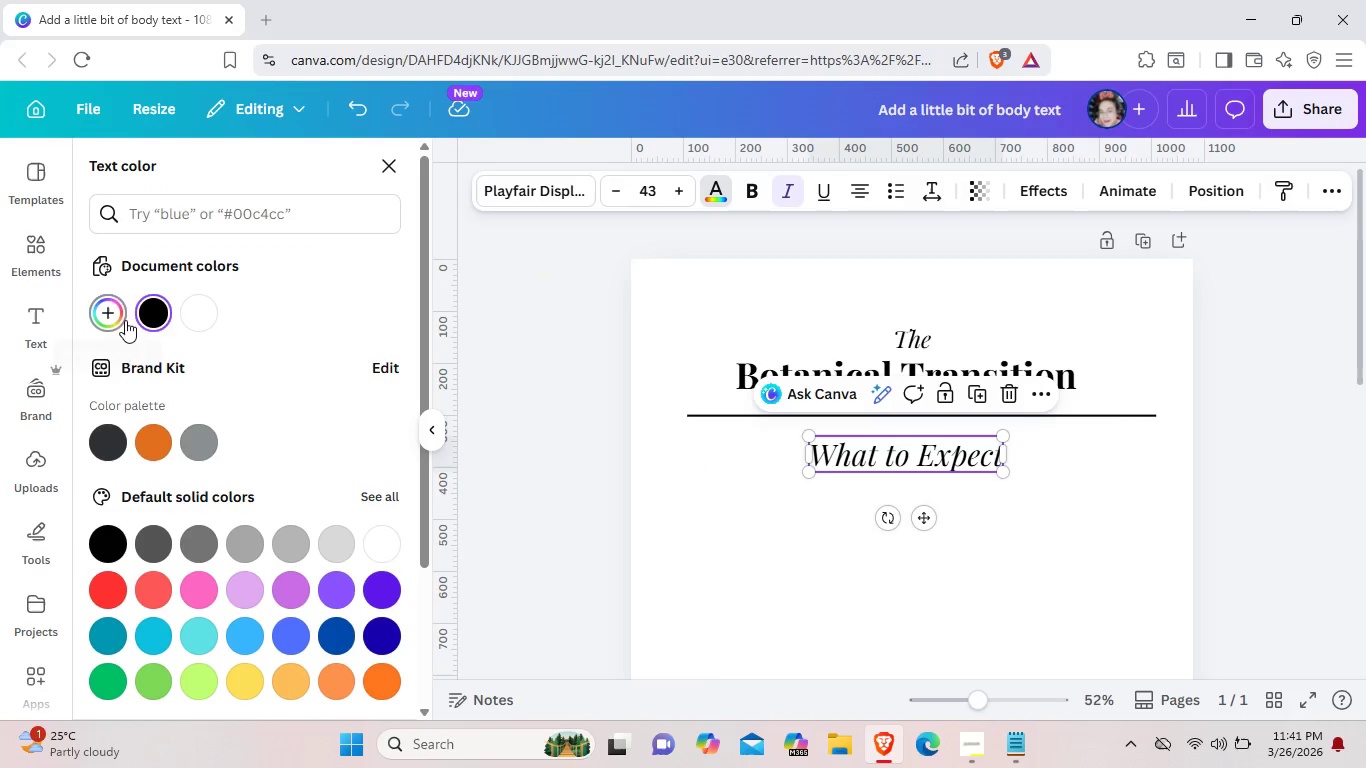 
left_click([111, 309])
 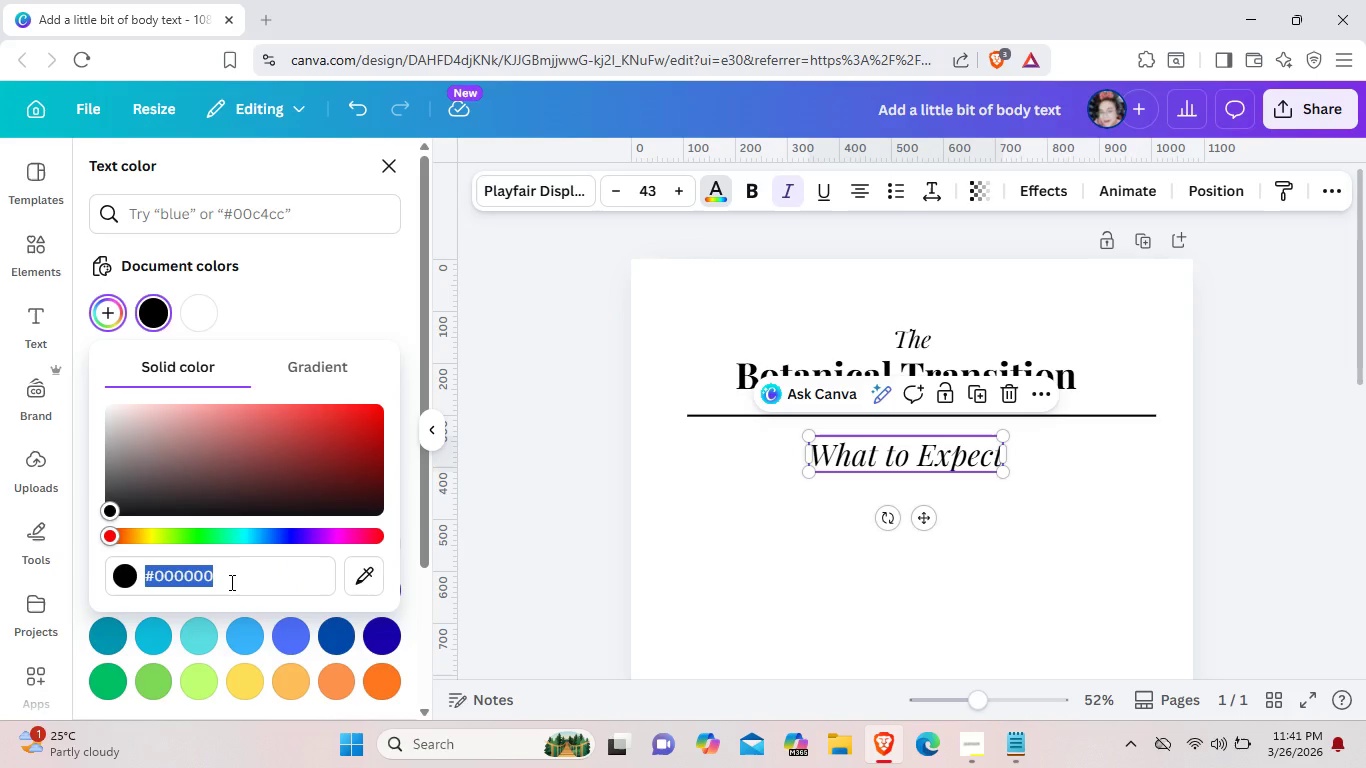 
left_click([230, 582])
 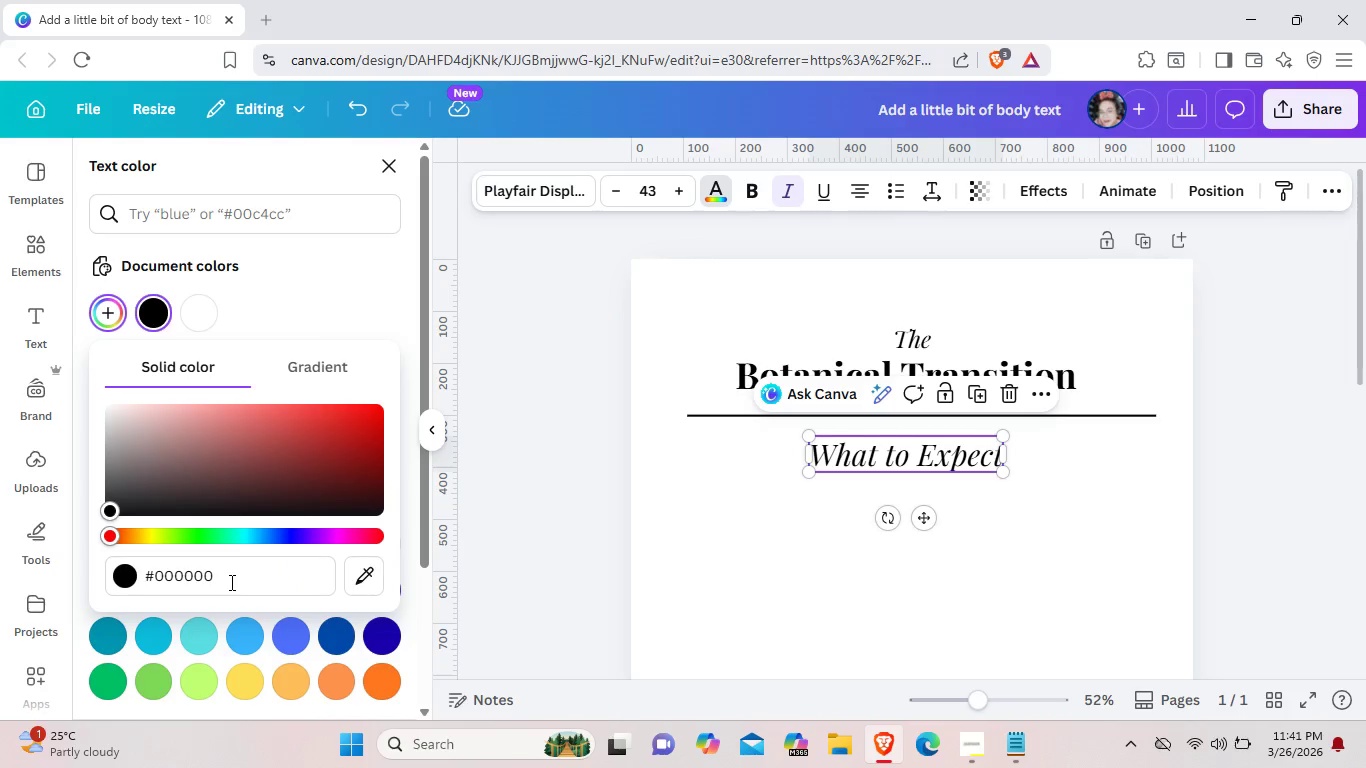 
key(Backspace)
 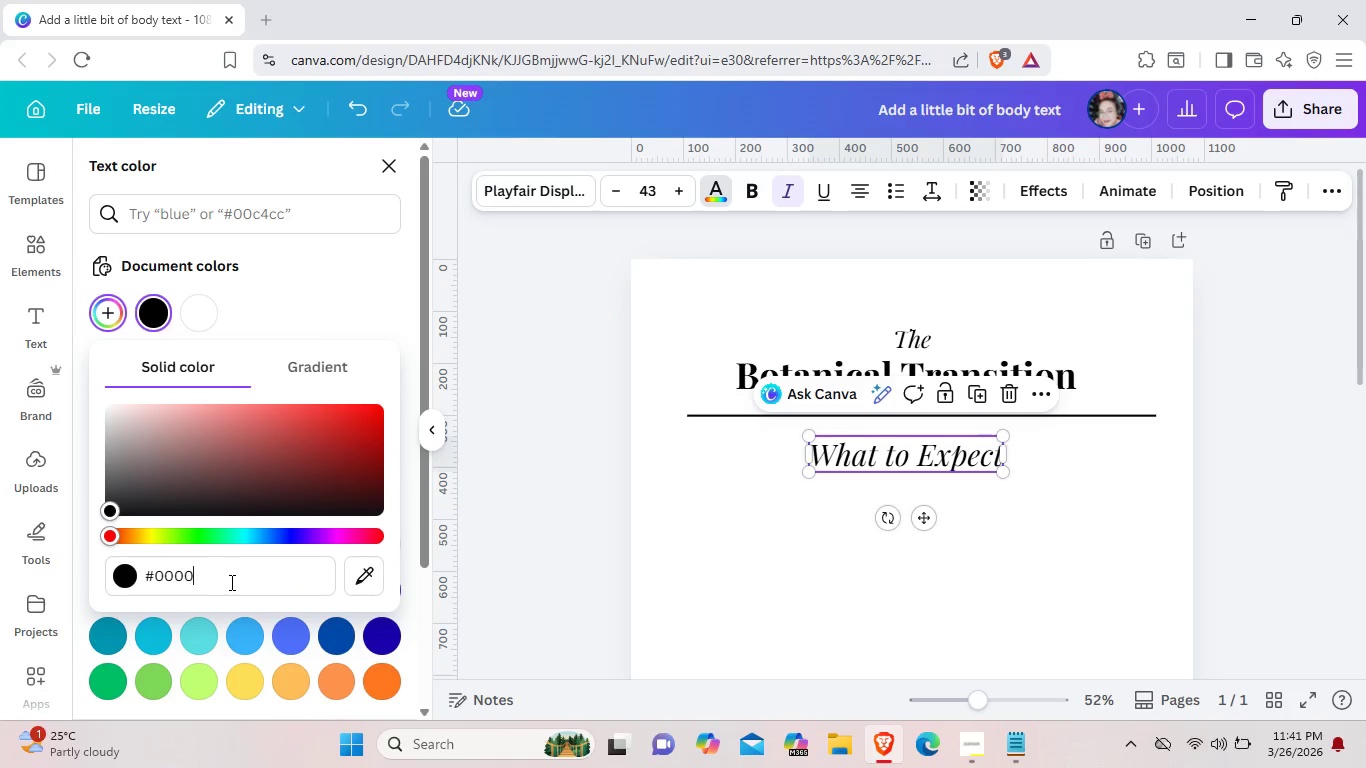 
key(Backspace)
 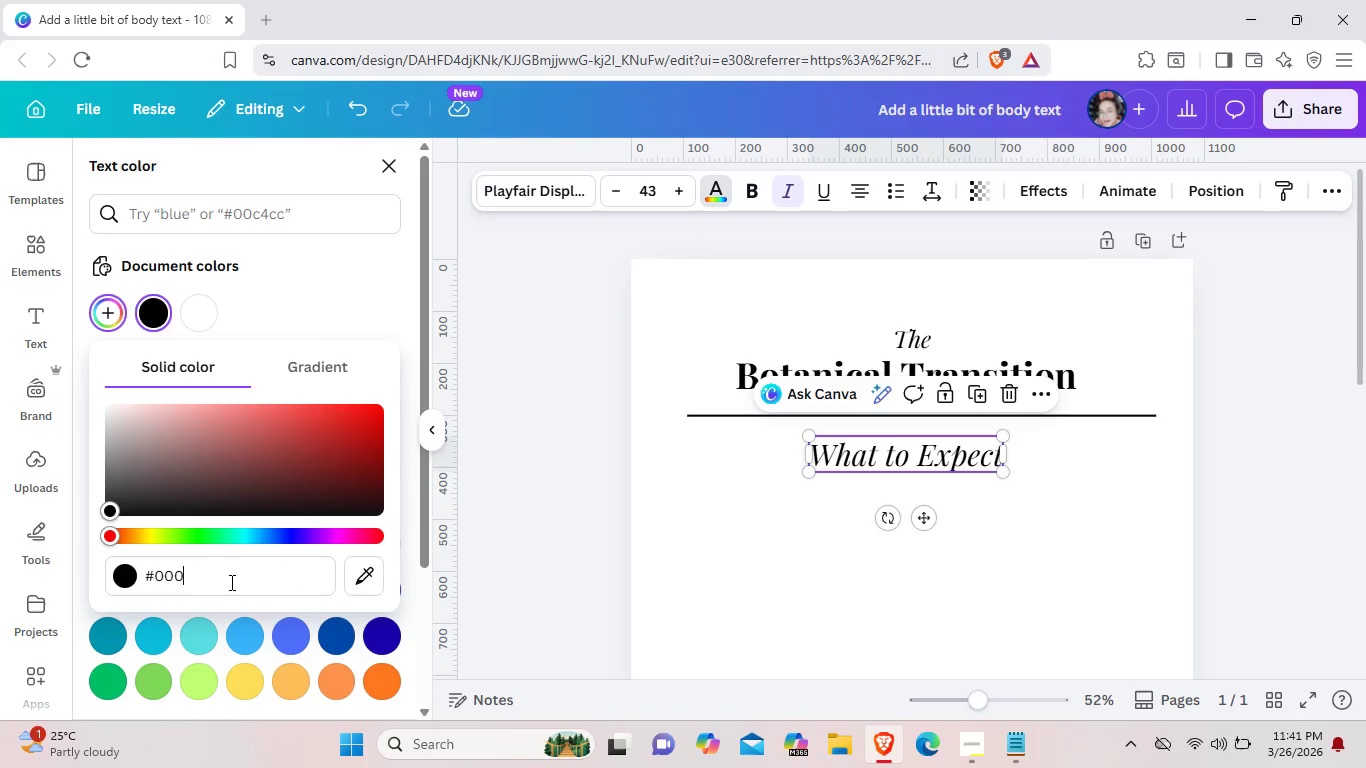 
key(Backspace)
 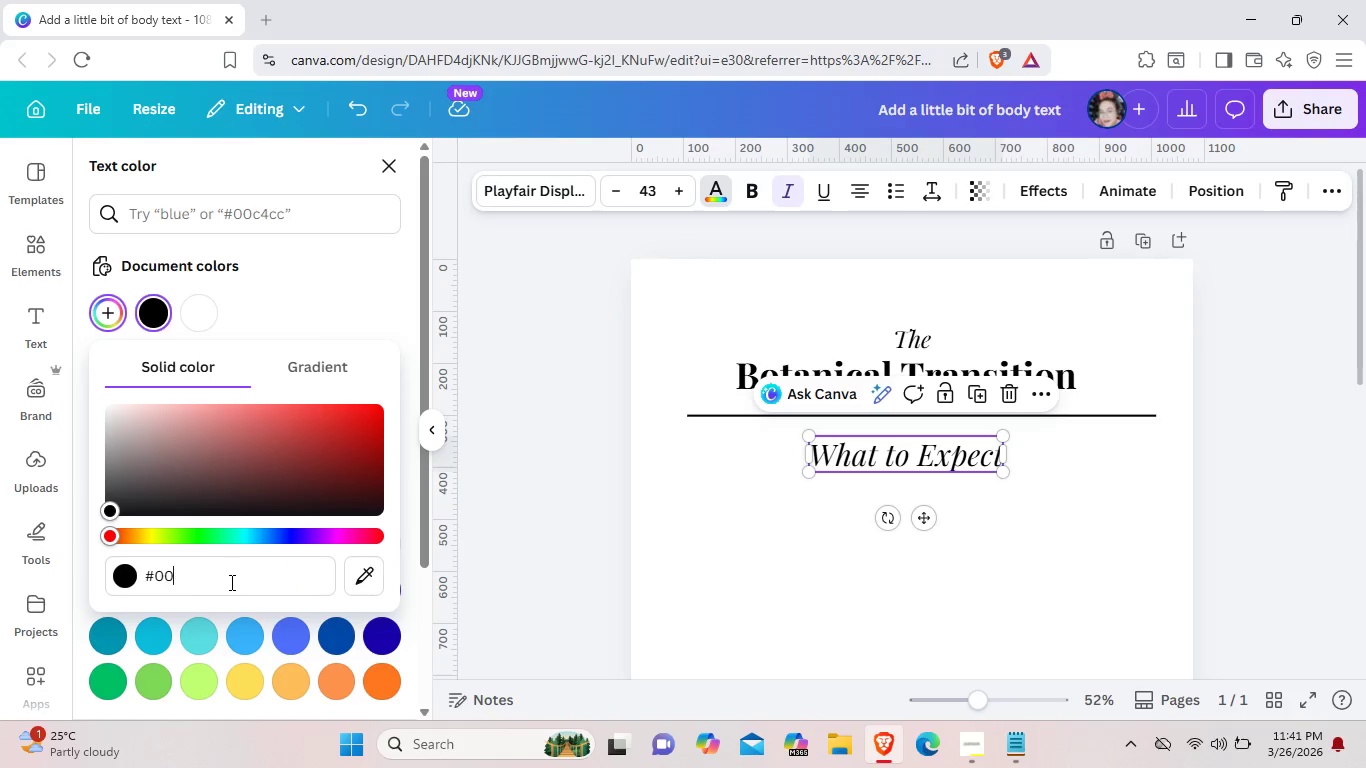 
key(Backspace)
 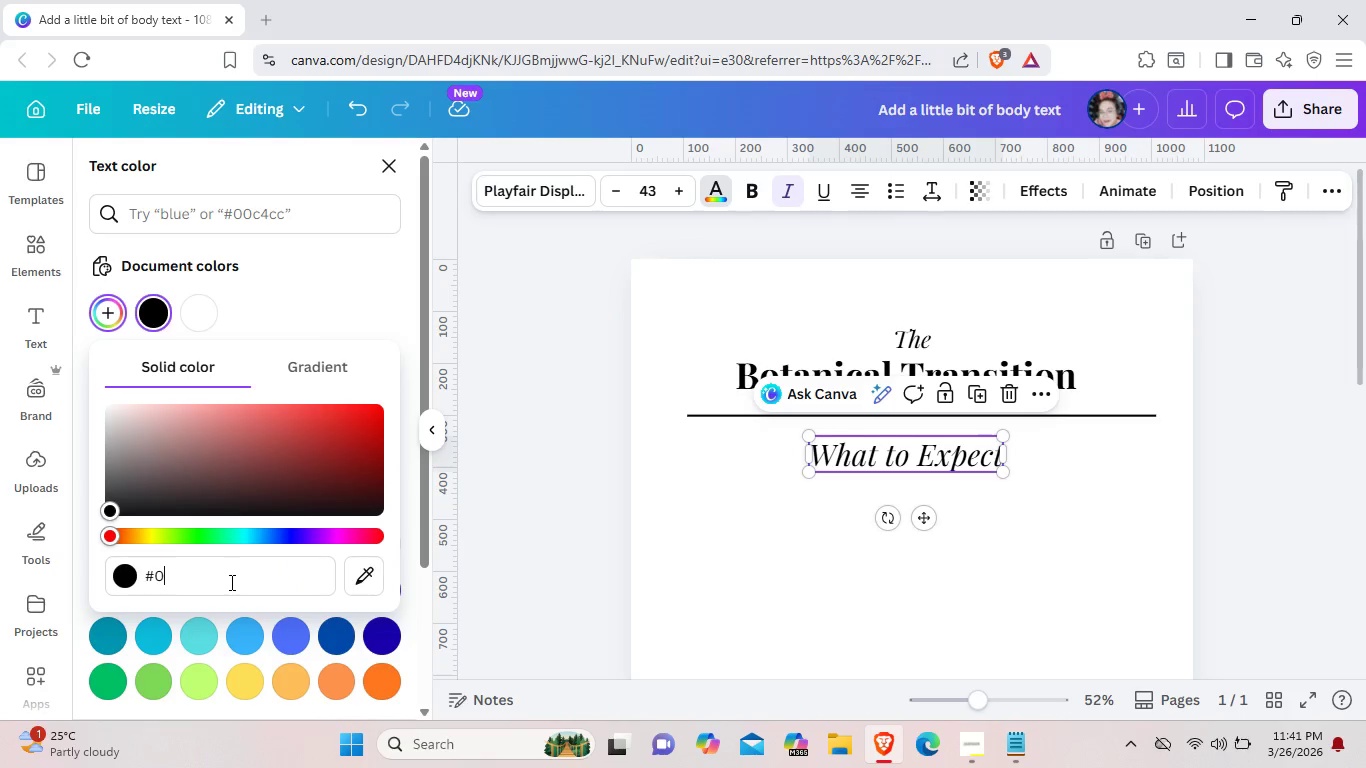 
key(Backspace)
 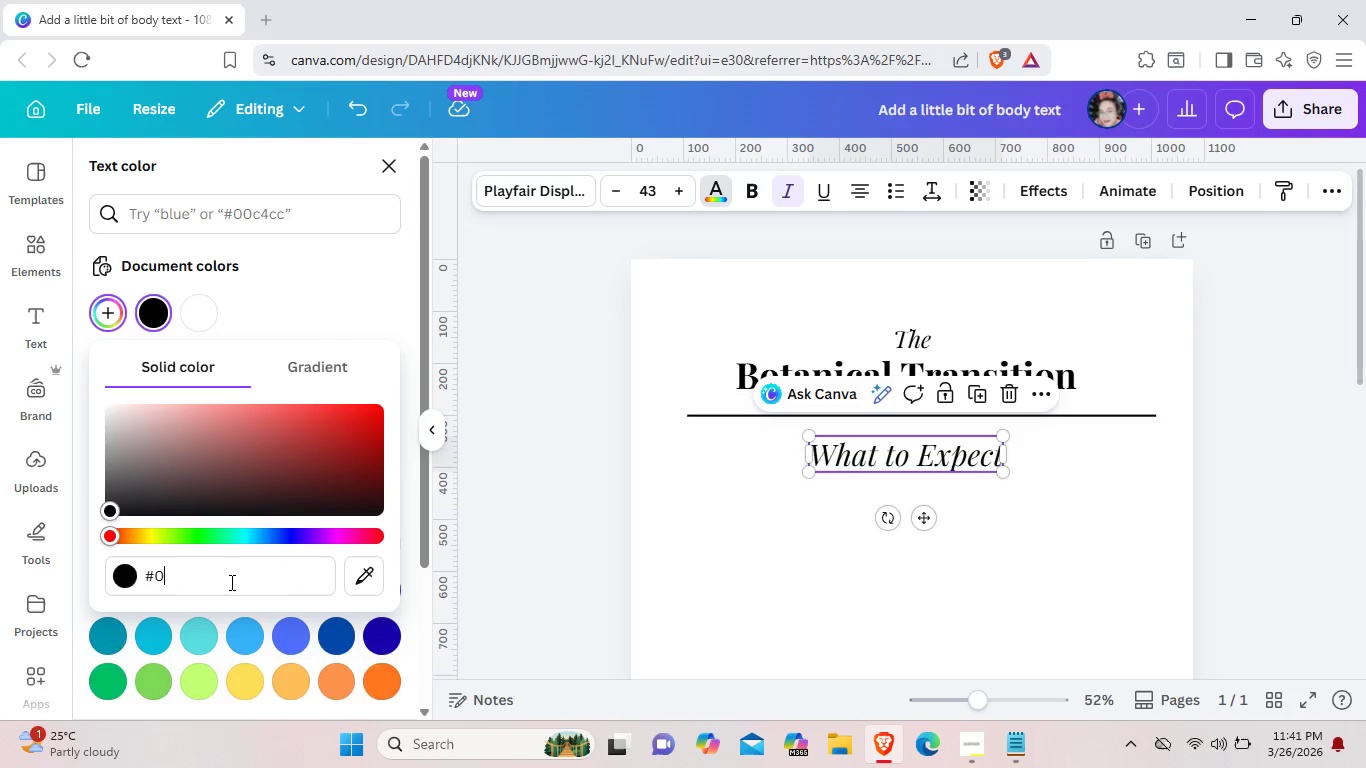 
key(Backspace)
 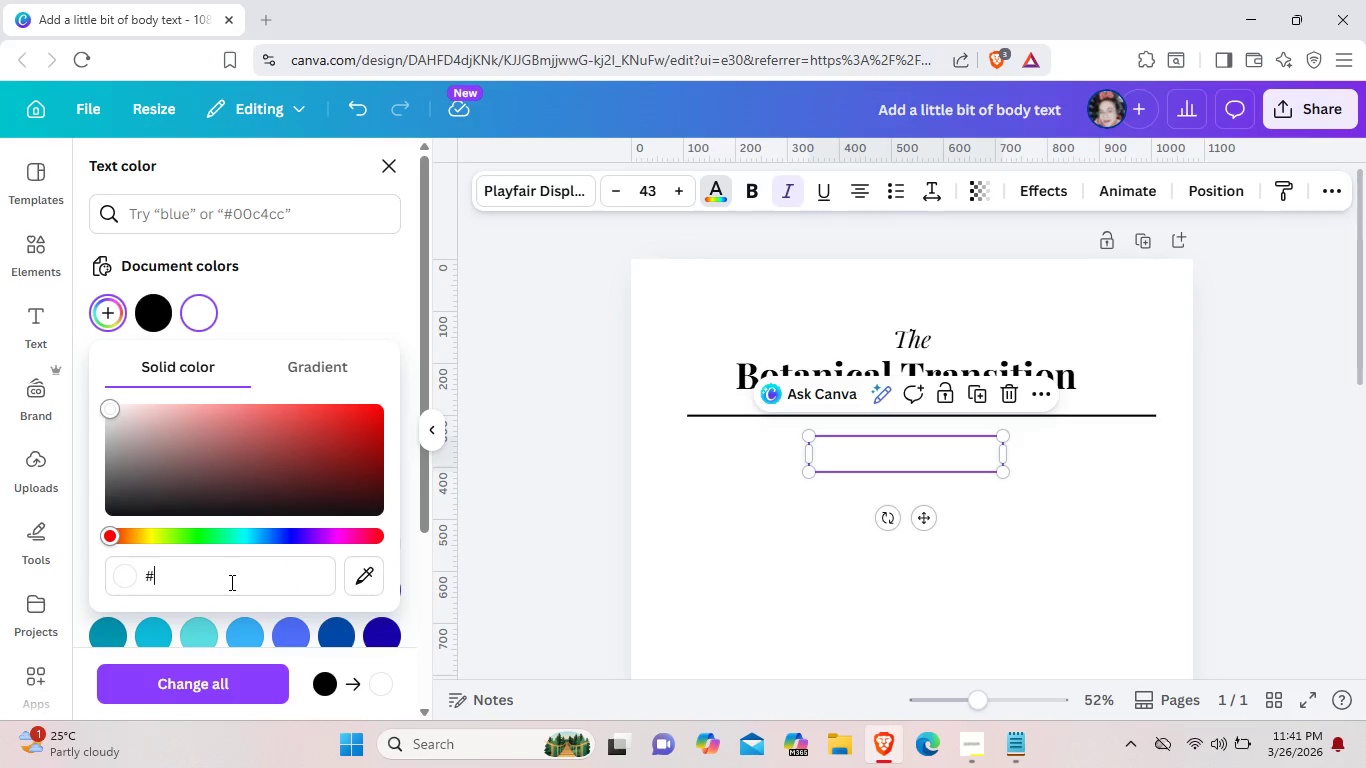 
key(Backspace)
 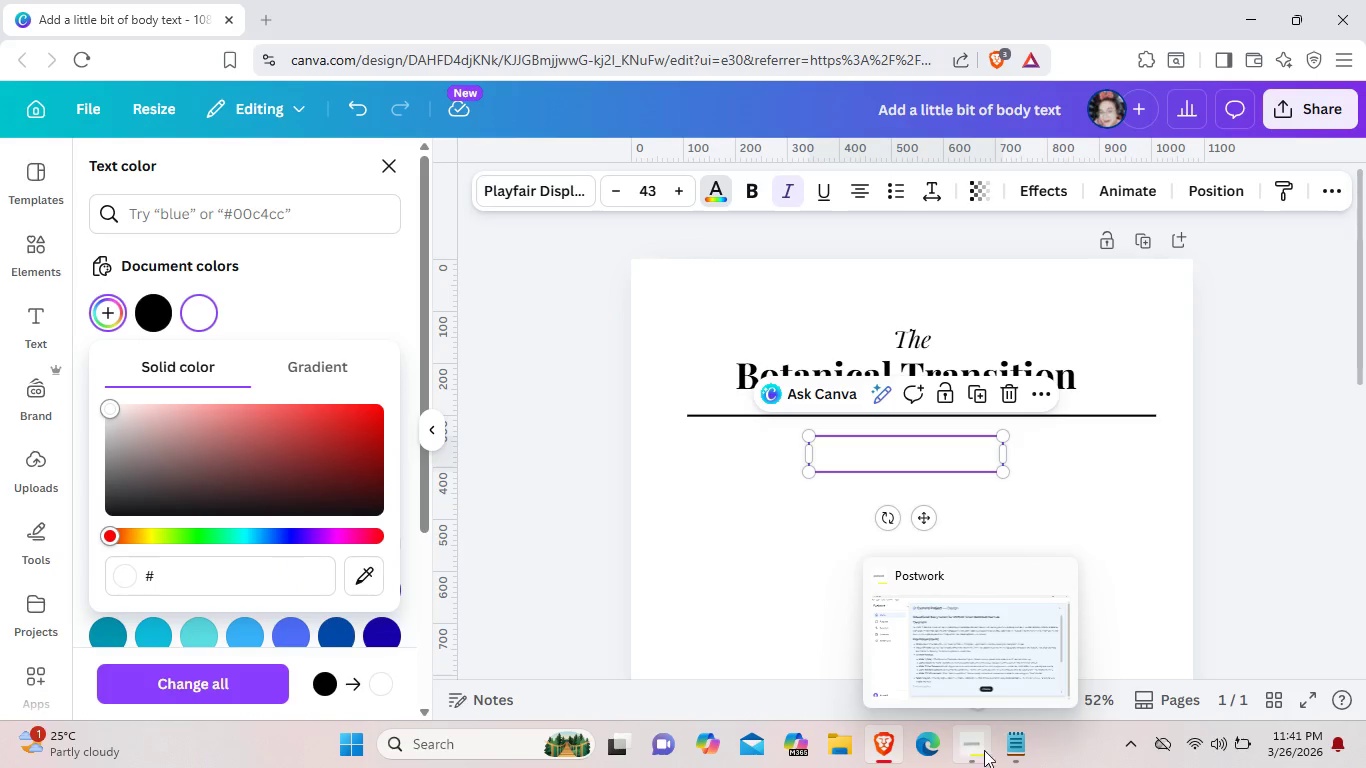 
left_click([1025, 760])
 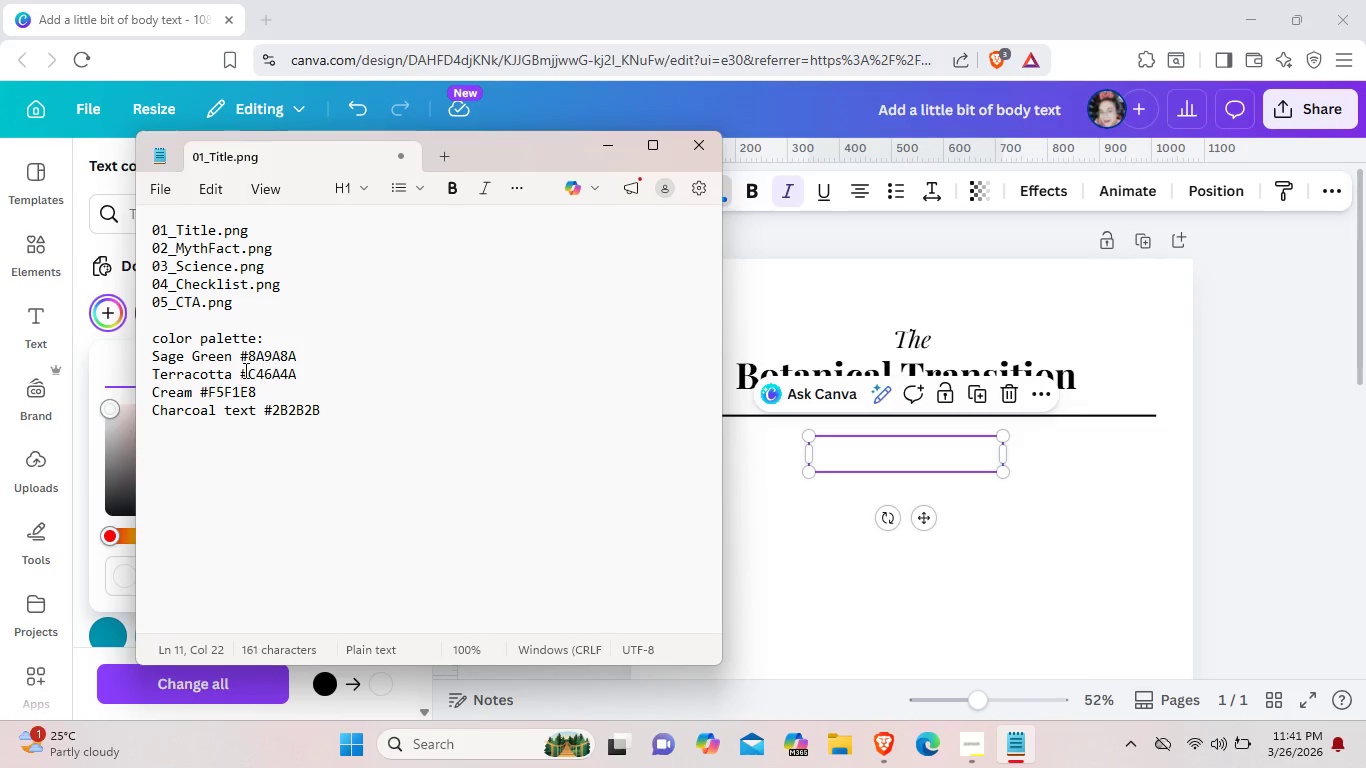 
left_click_drag(start_coordinate=[241, 373], to_coordinate=[311, 373])
 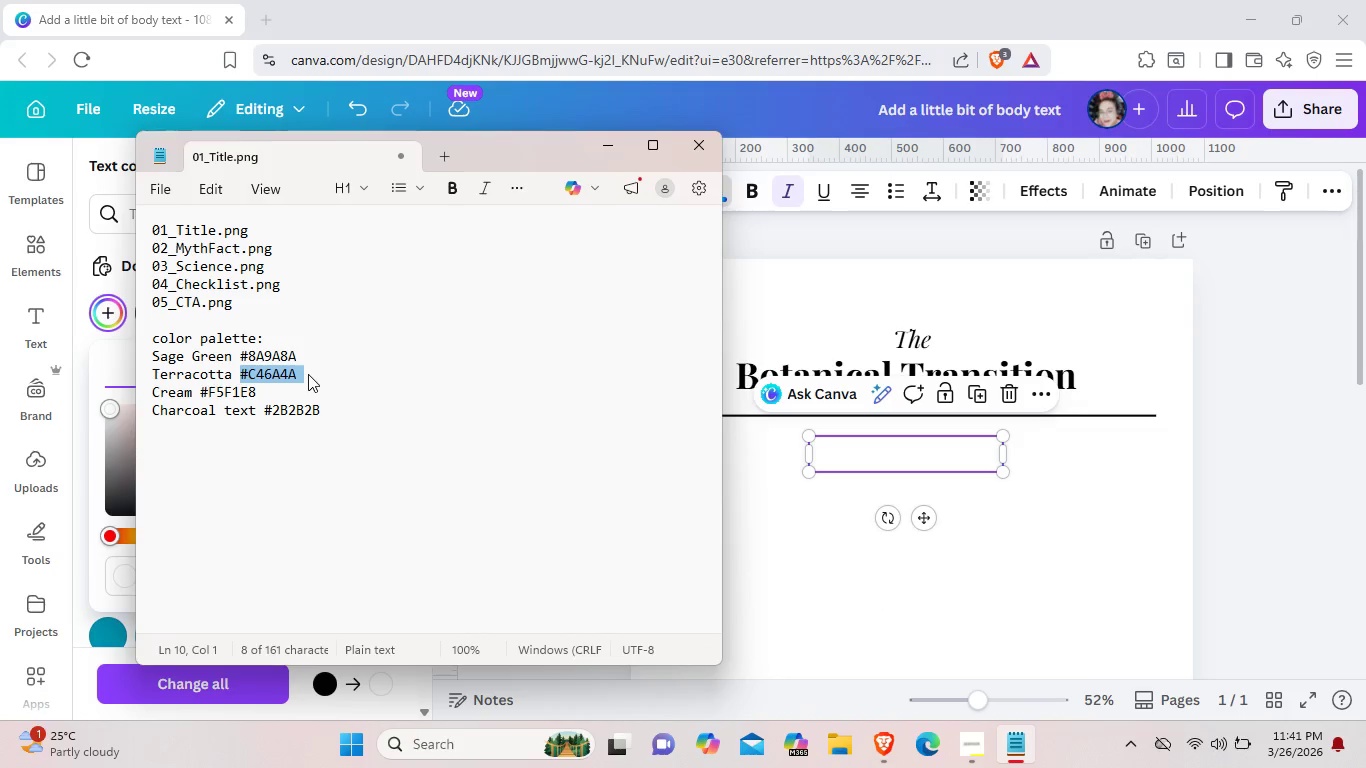 
key(Control+C)
 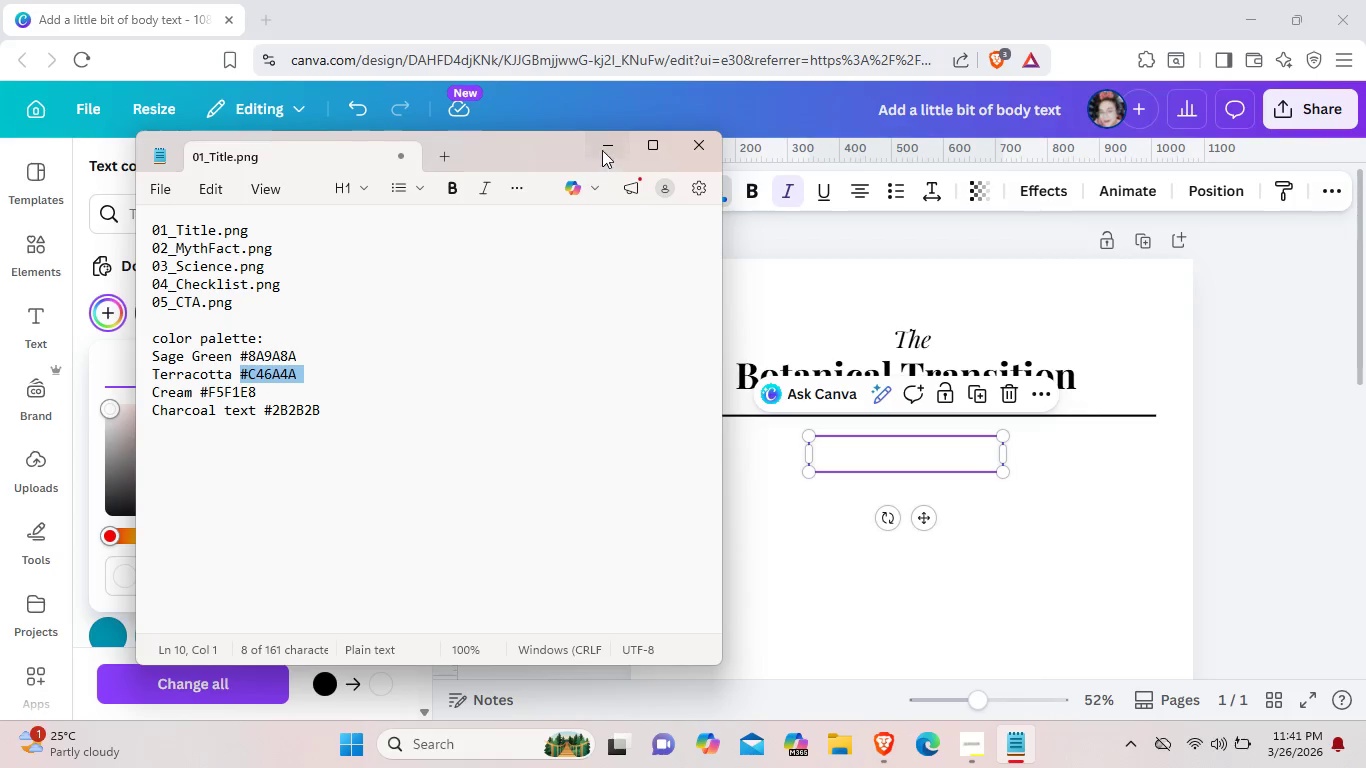 
left_click([602, 150])
 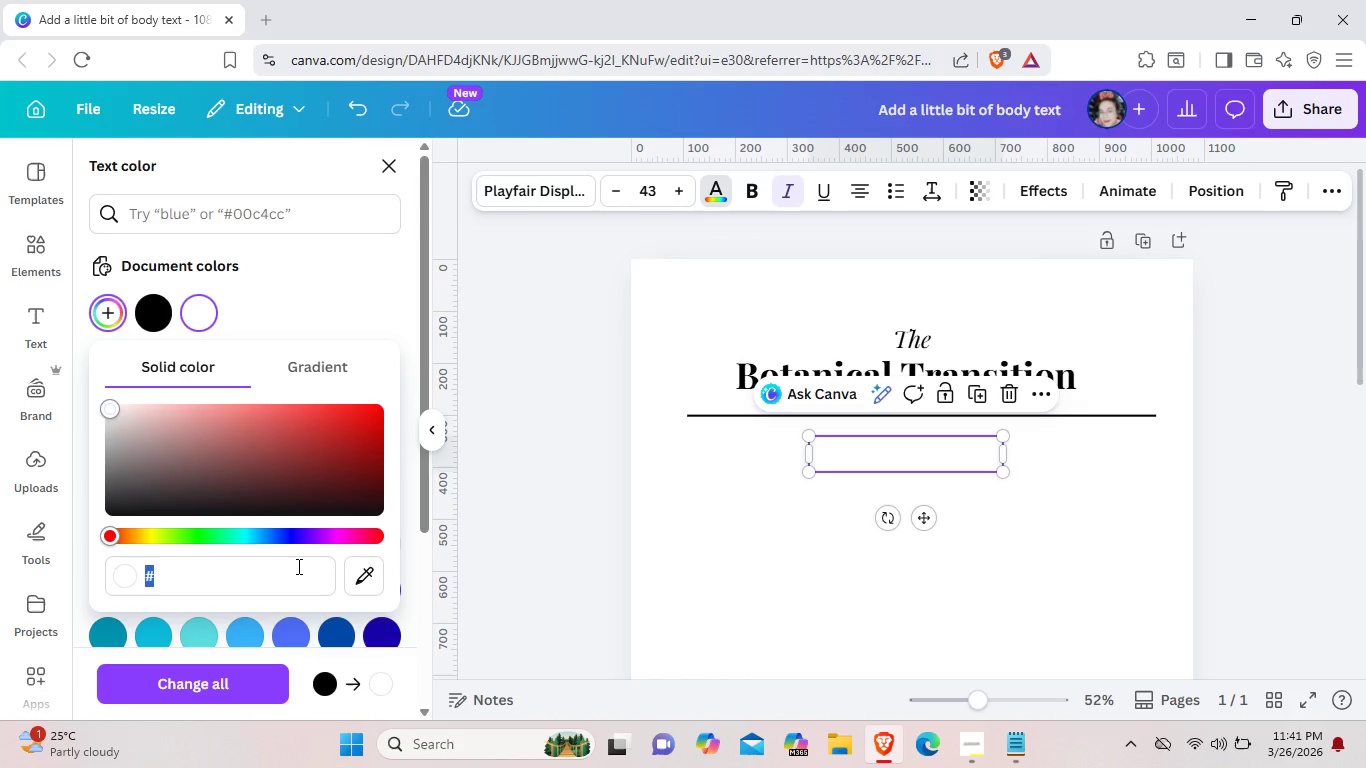 
left_click([297, 566])
 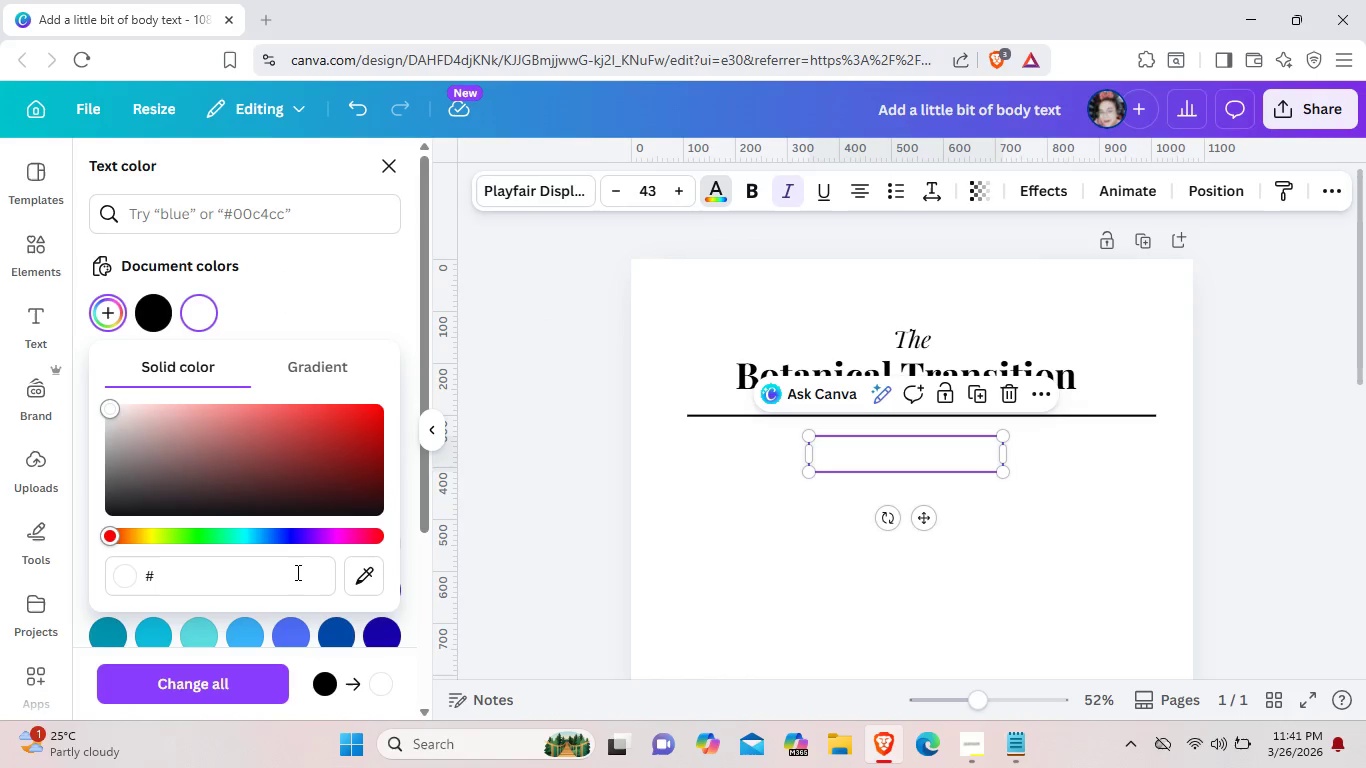 
key(Control+C)
 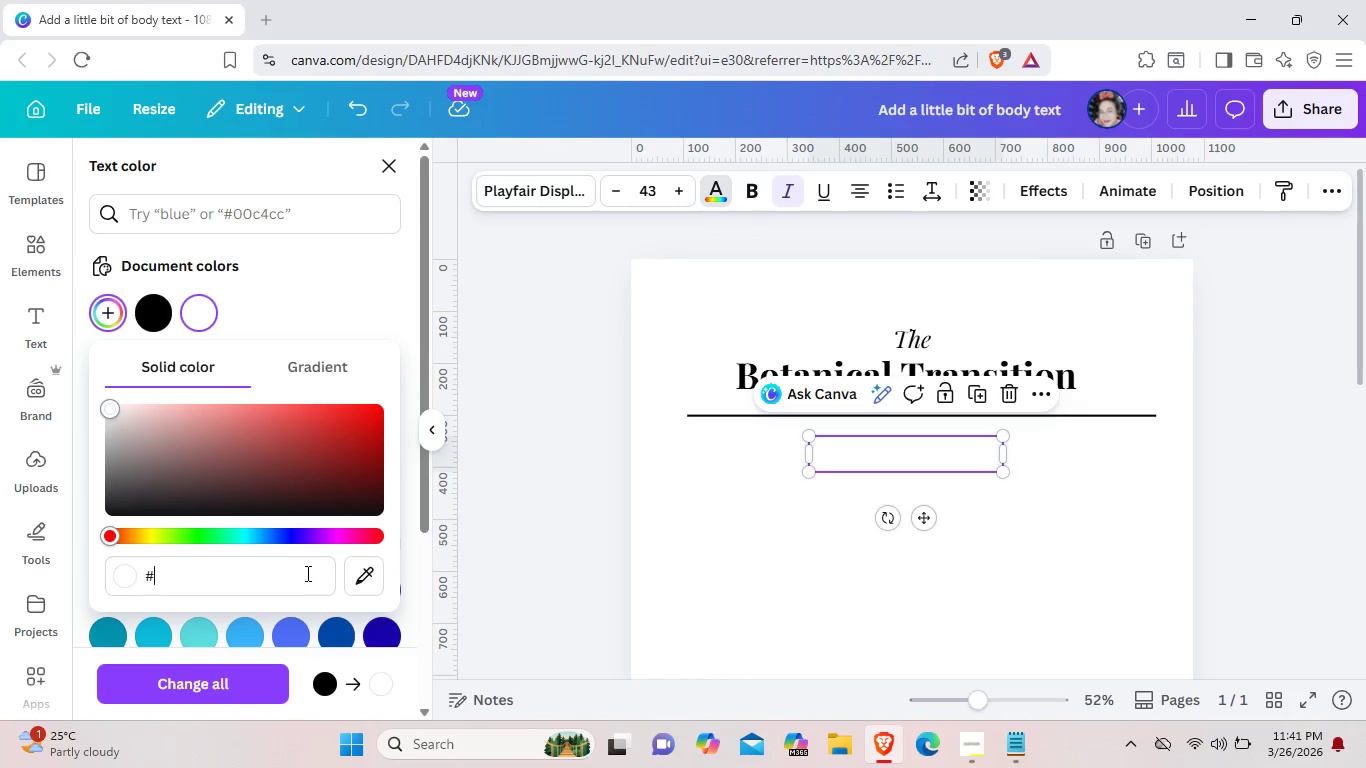 
key(Control+V)
 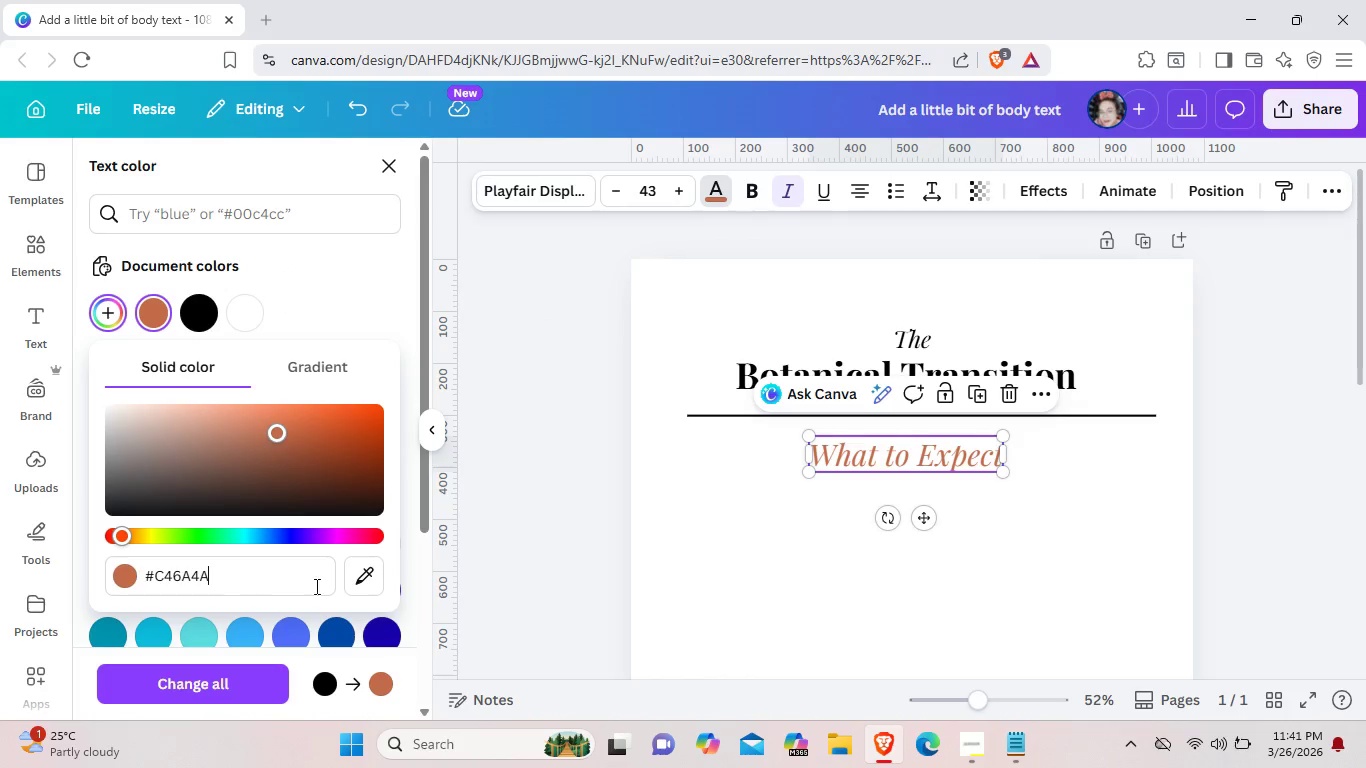 
left_click([915, 576])
 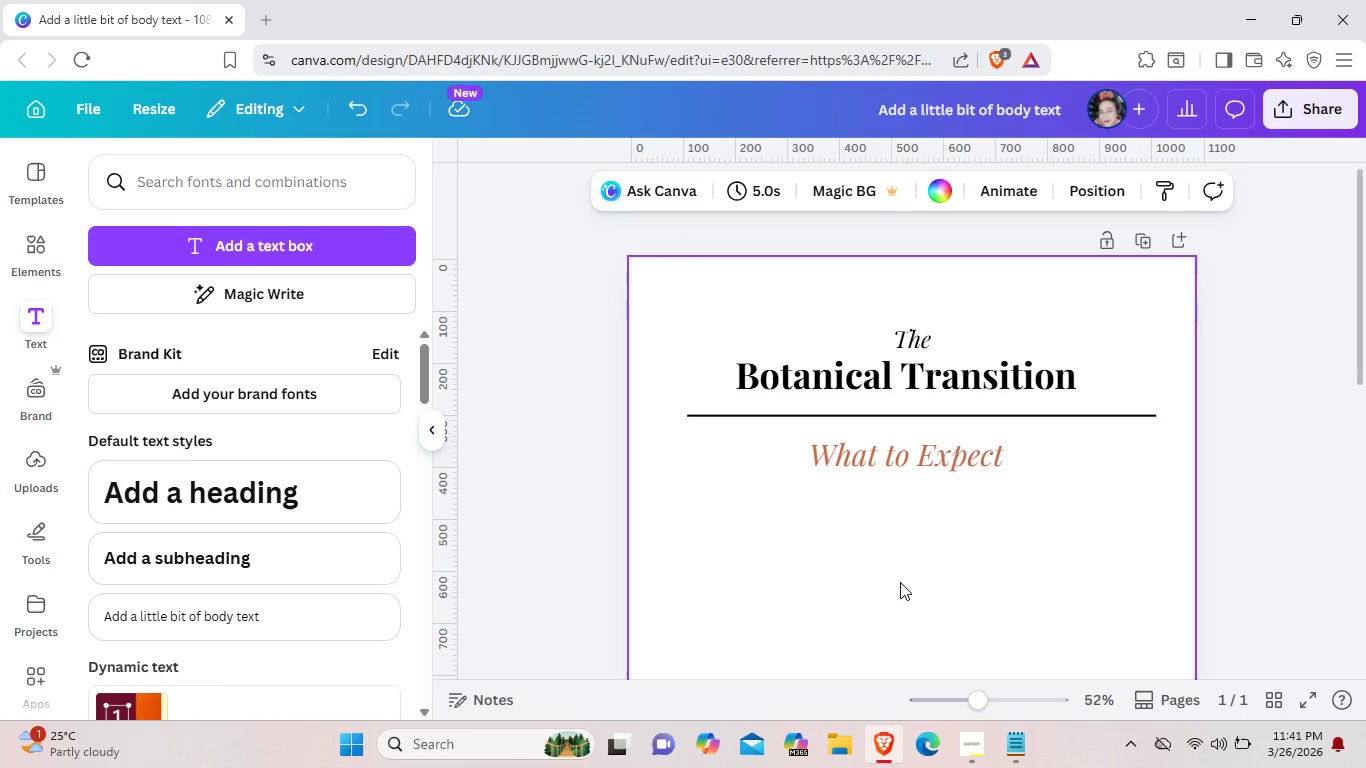 
wait(6.42)
 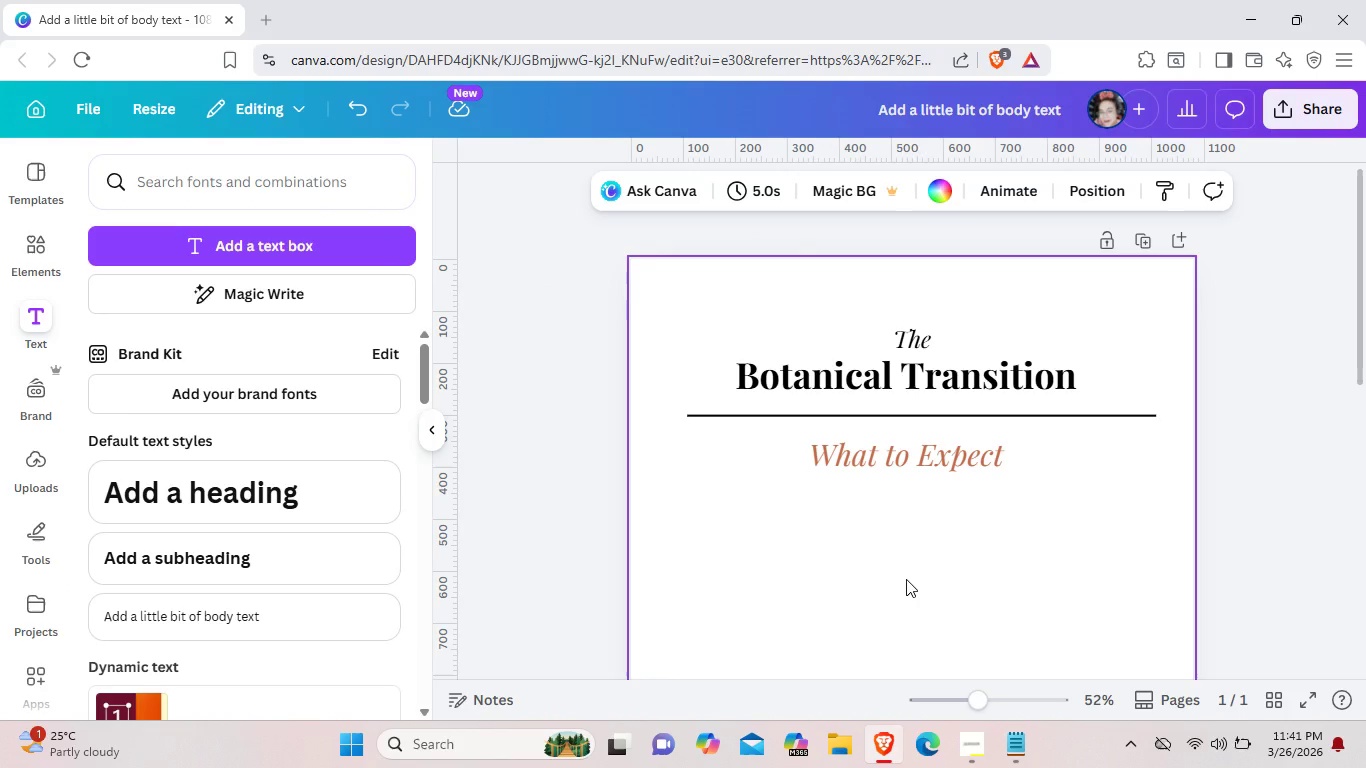 
left_click([20, 235])
 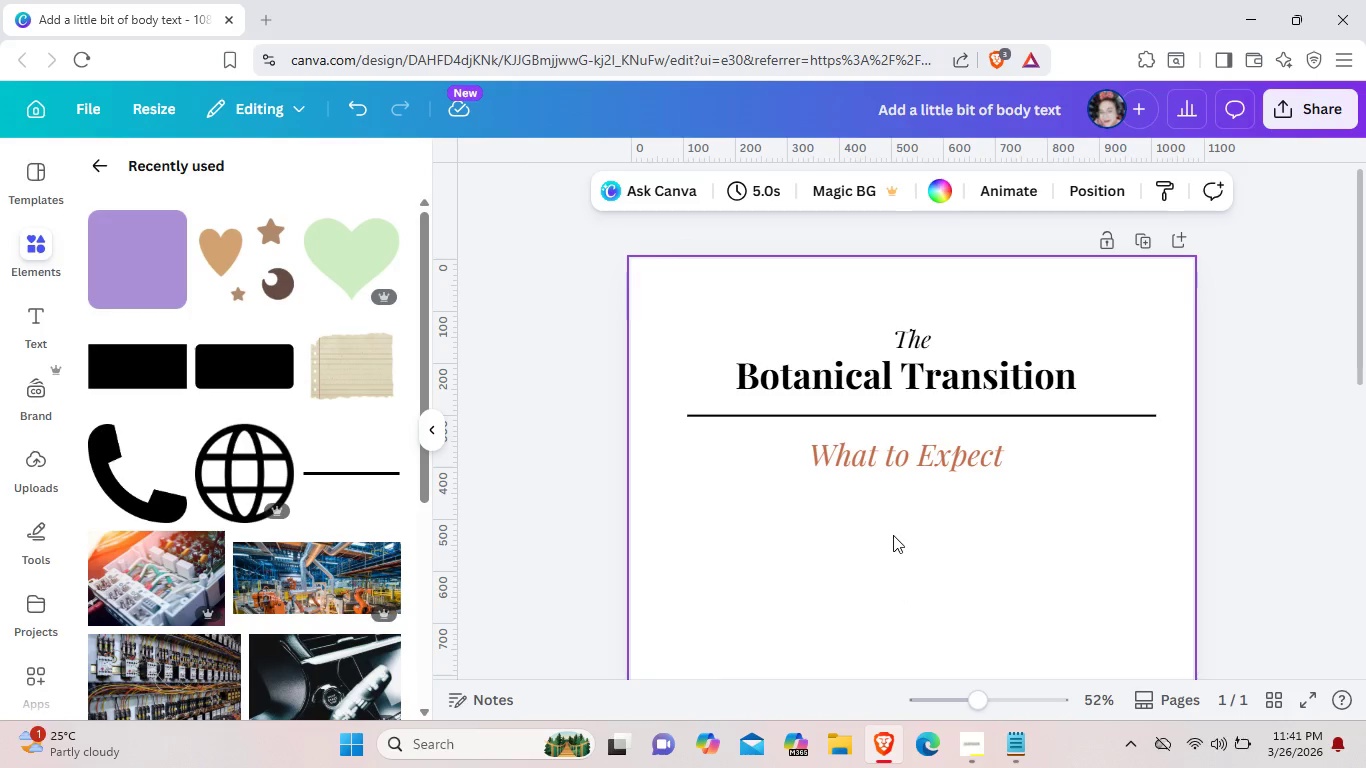 
scroll: coordinate [892, 535], scroll_direction: down, amount: 2.0
 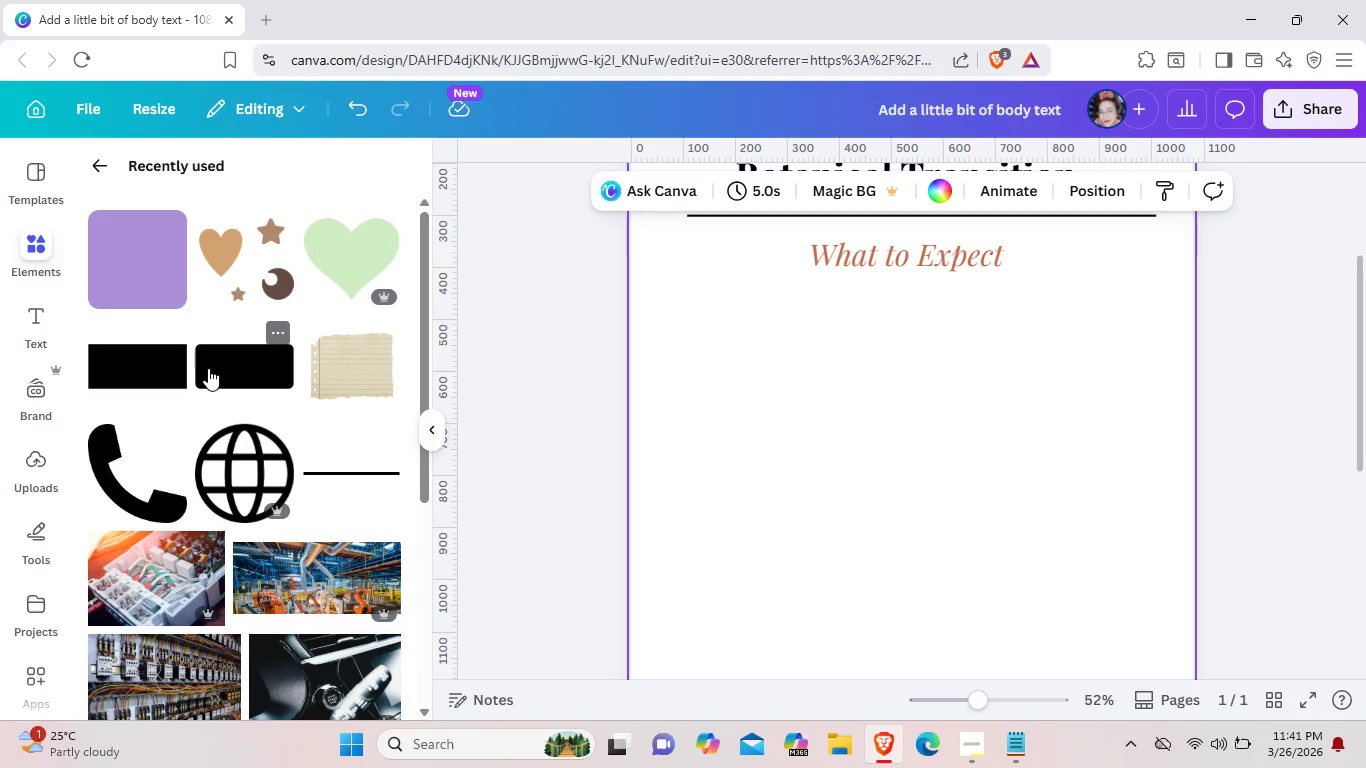 
left_click([230, 368])
 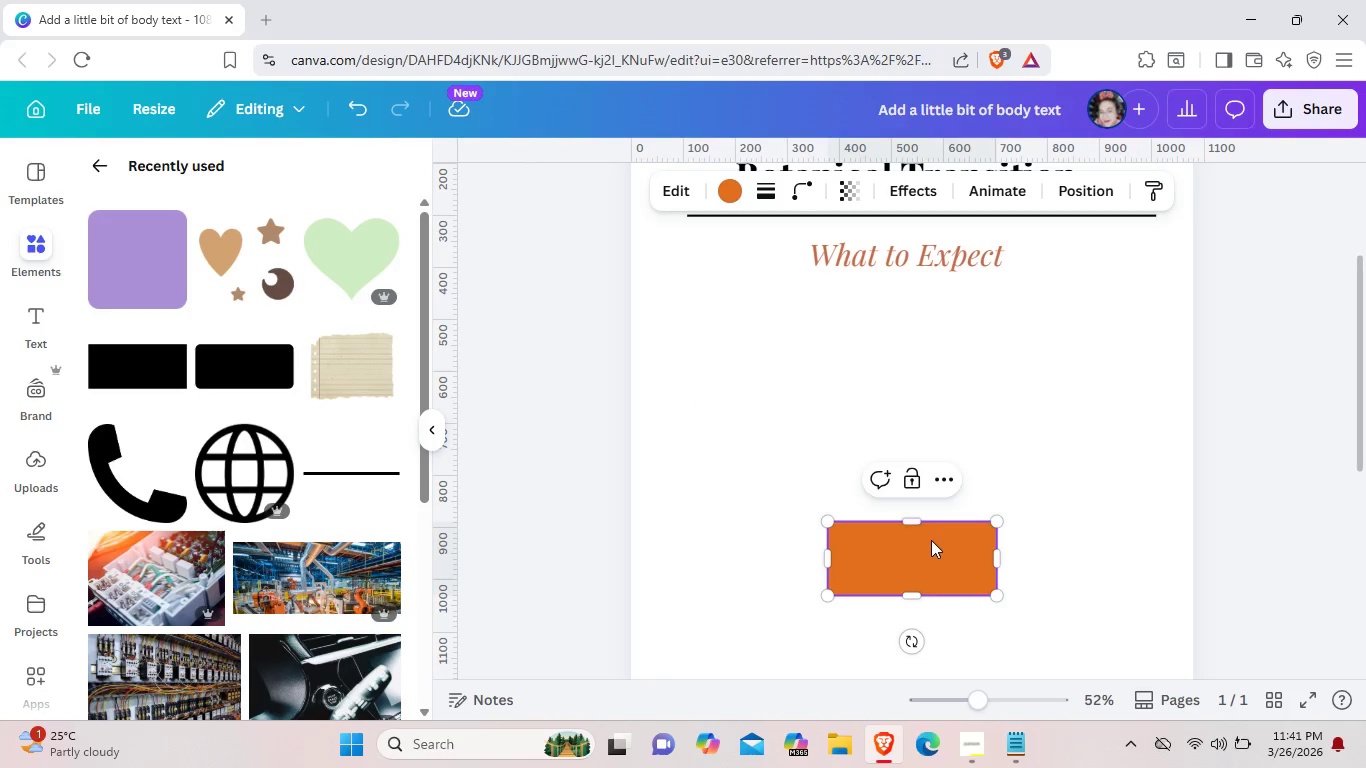 
left_click_drag(start_coordinate=[929, 563], to_coordinate=[929, 558])
 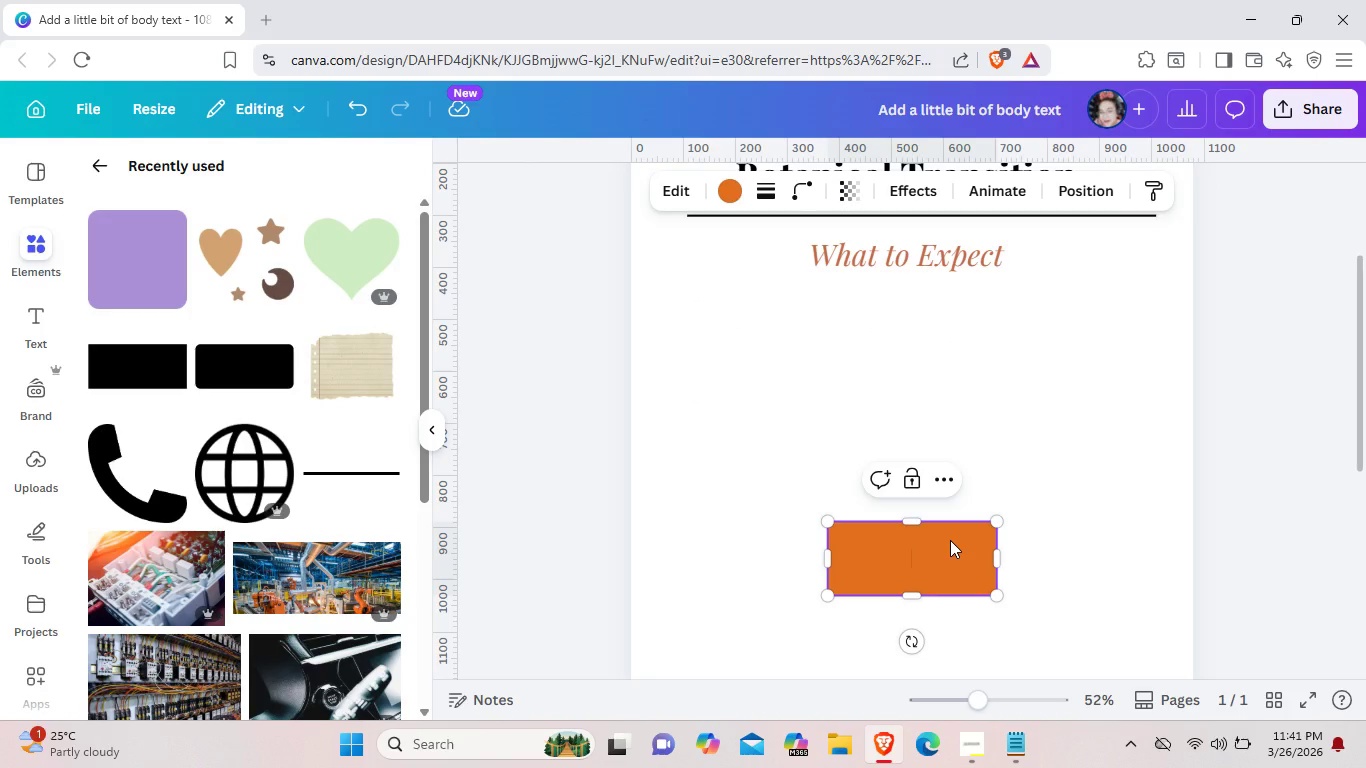 
key(Backspace)
 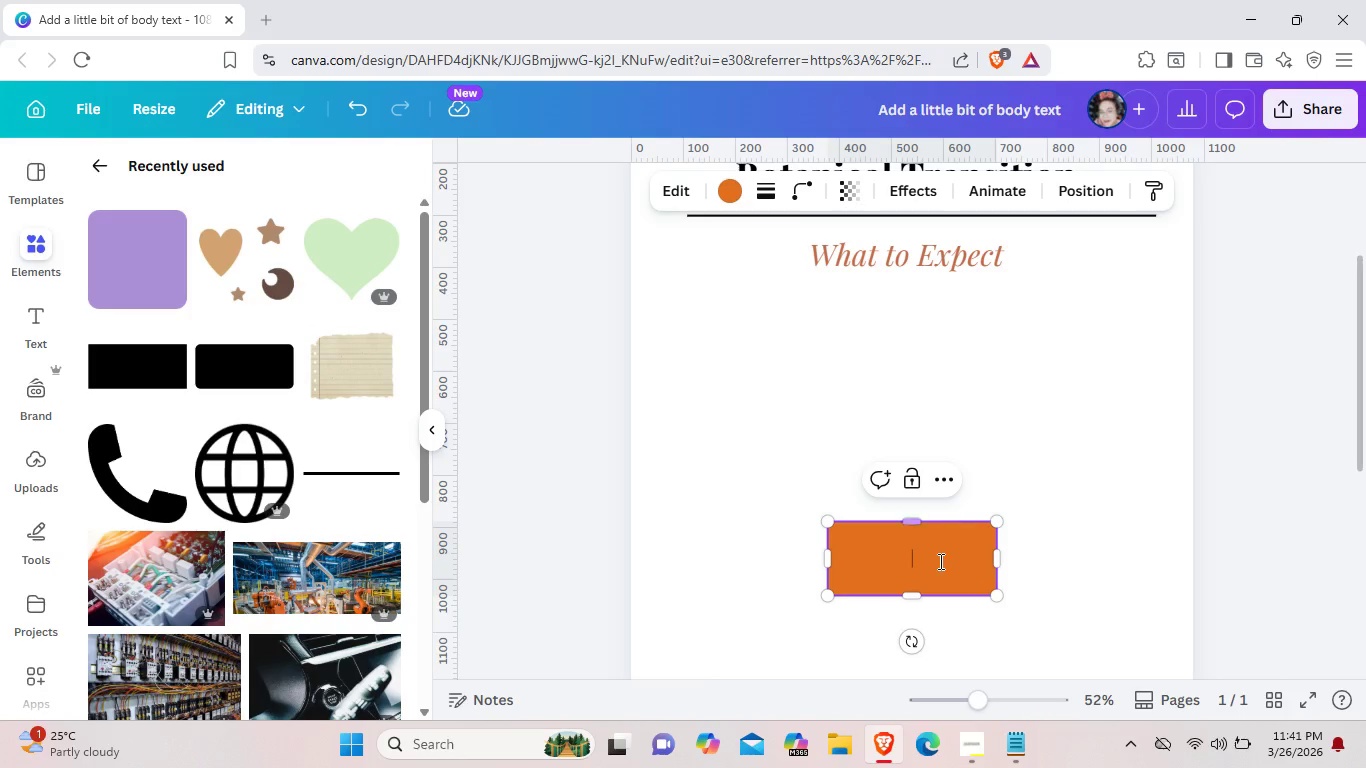 
left_click([947, 623])
 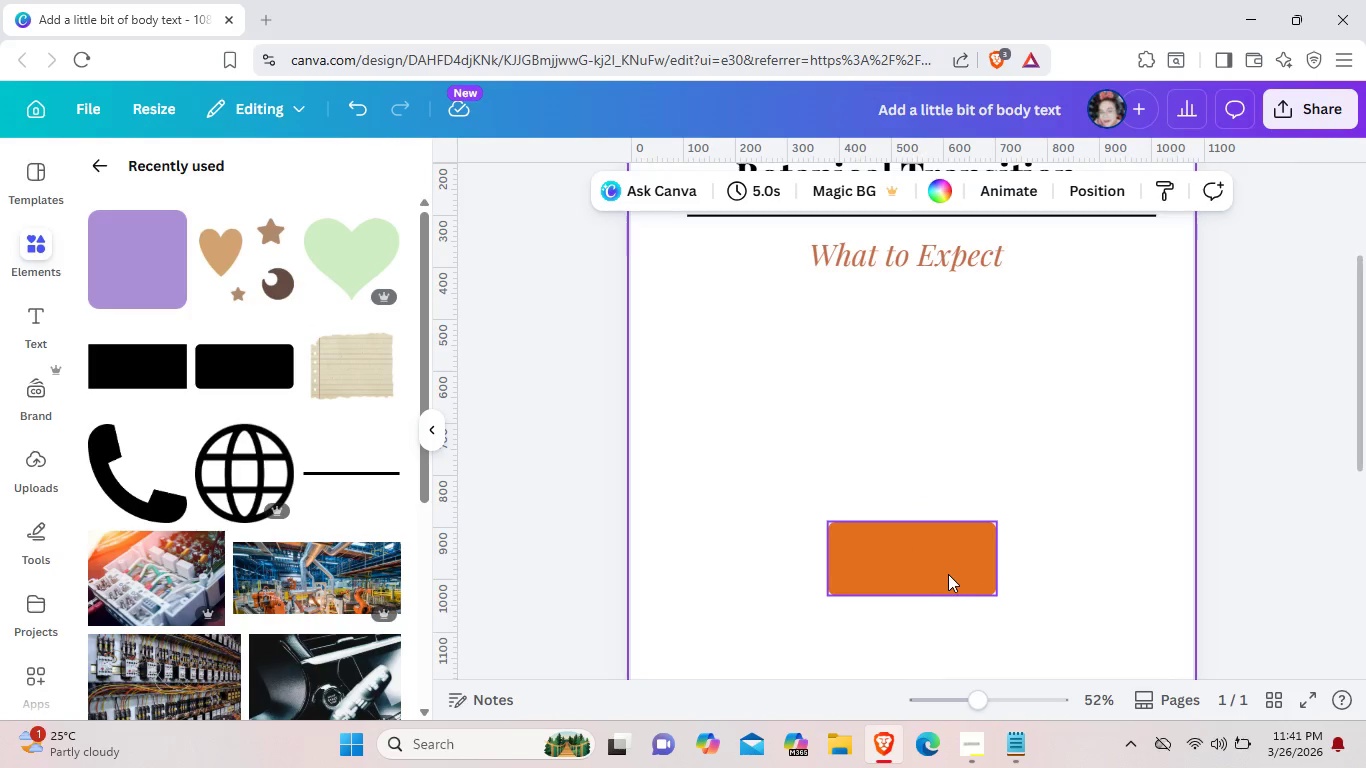 
left_click([948, 574])
 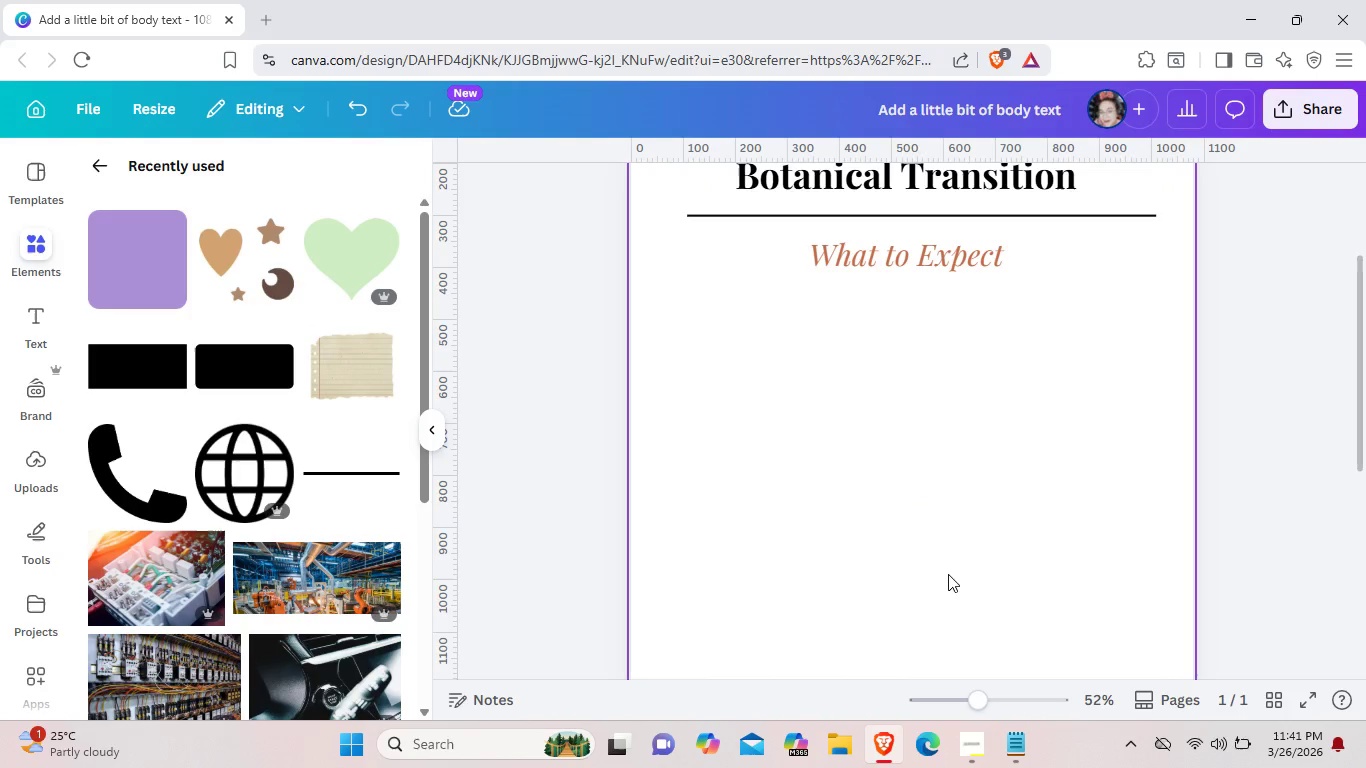 
key(Backspace)
 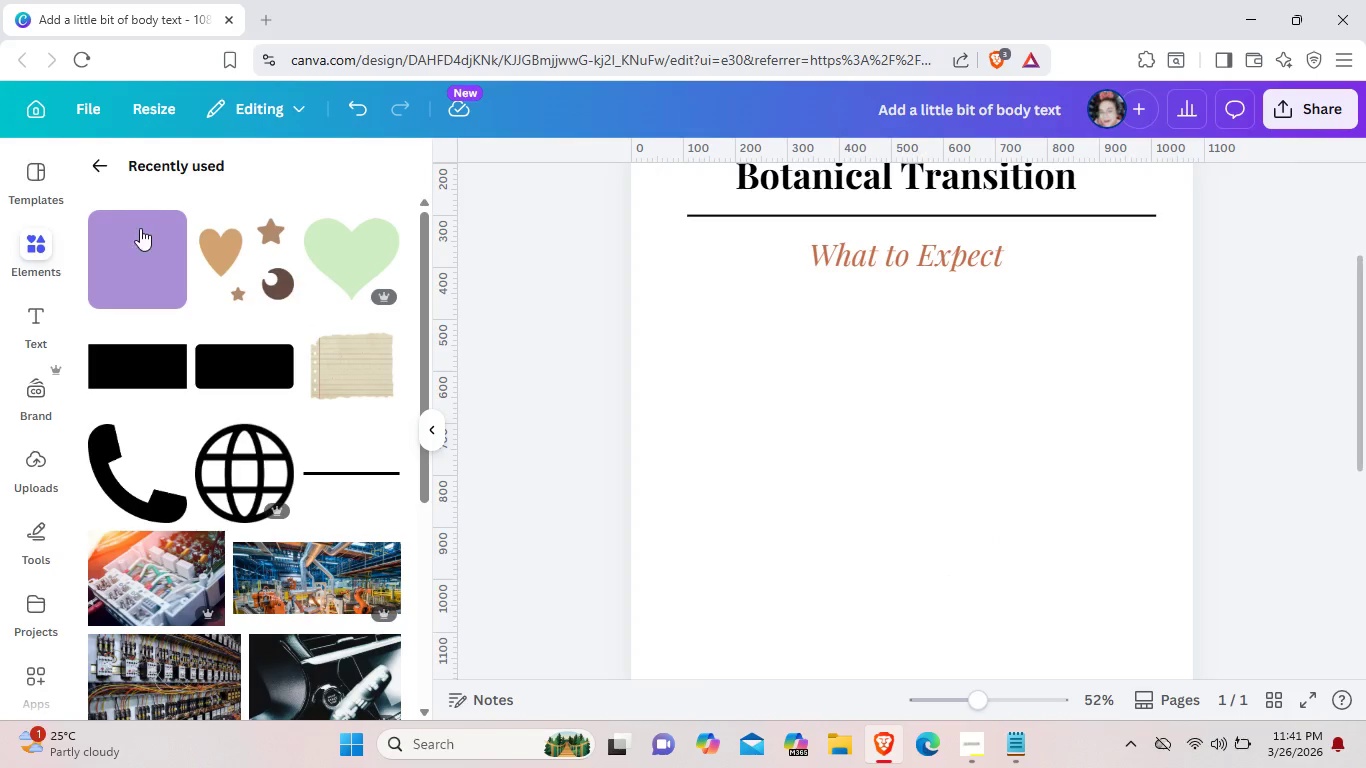 
left_click([144, 237])
 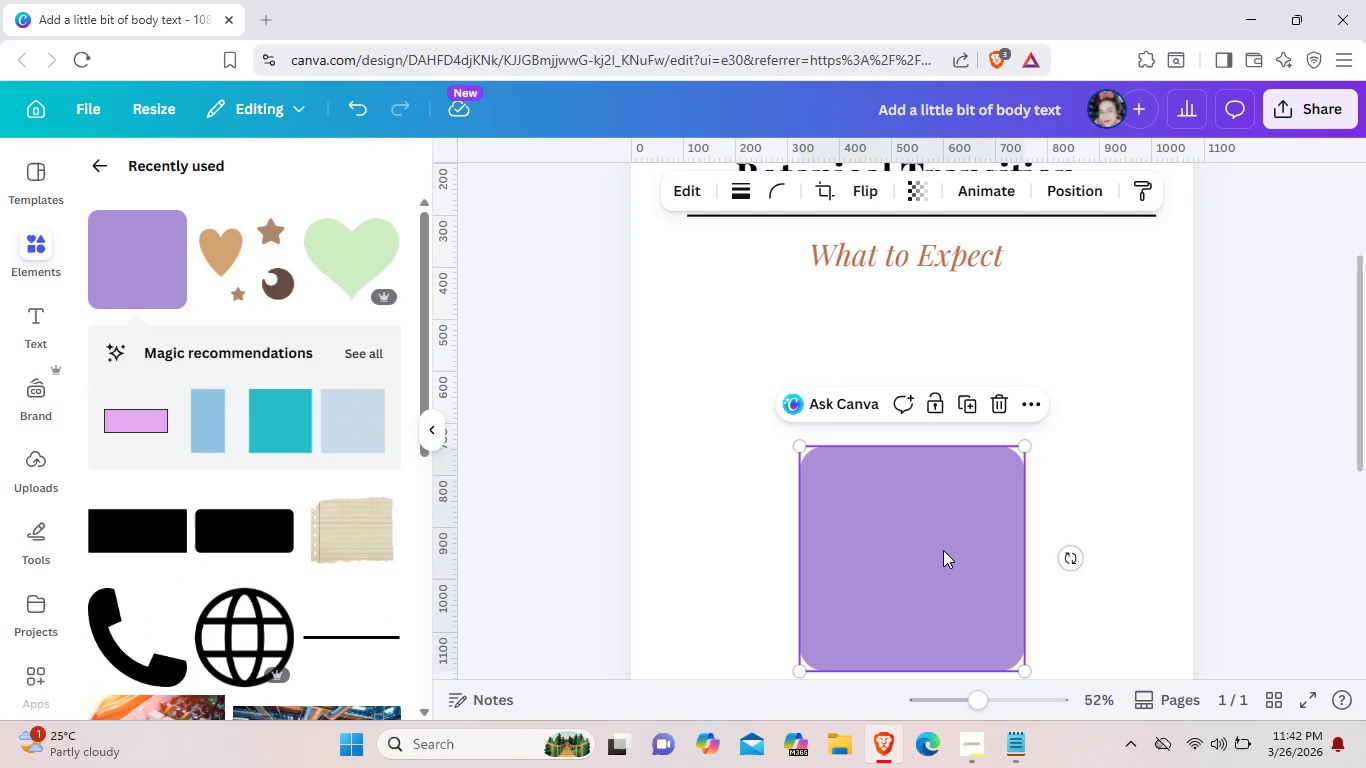 
left_click_drag(start_coordinate=[943, 552], to_coordinate=[895, 459])
 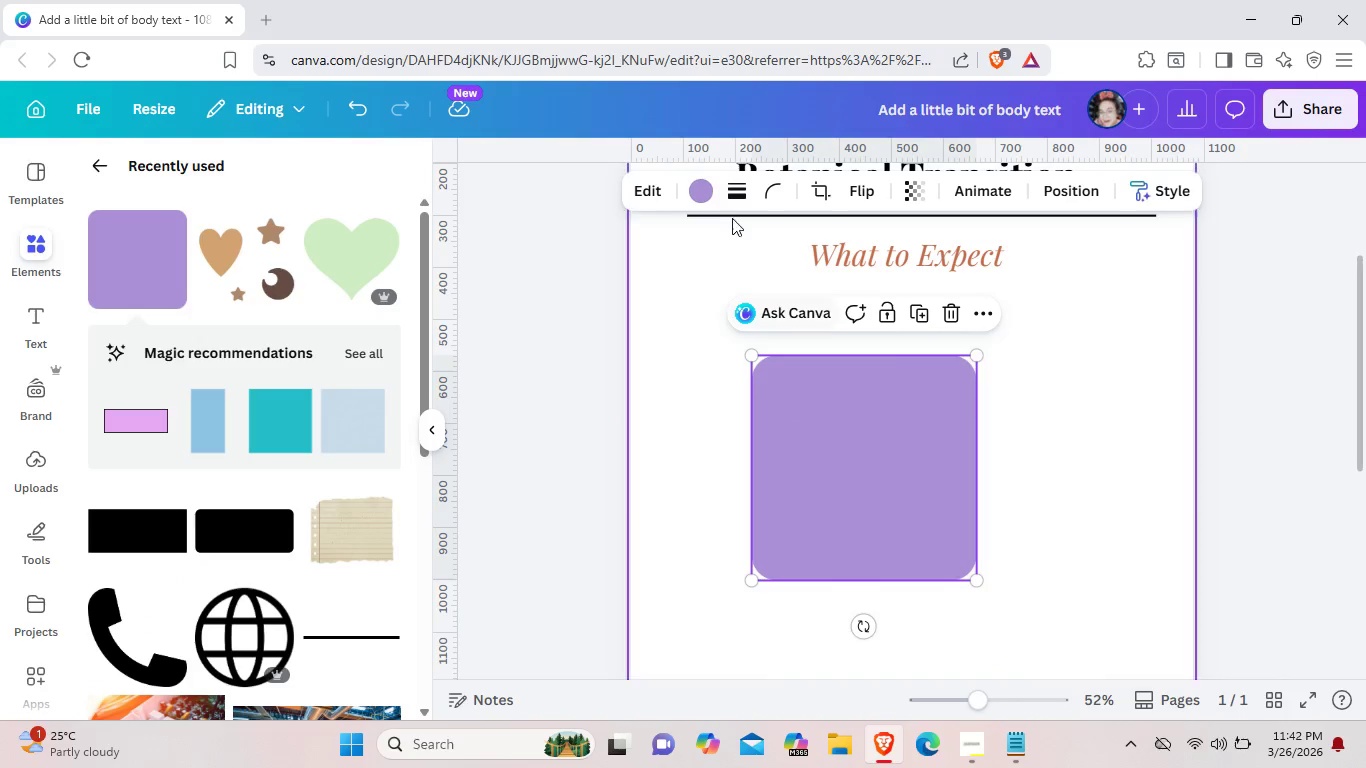 
left_click([709, 194])
 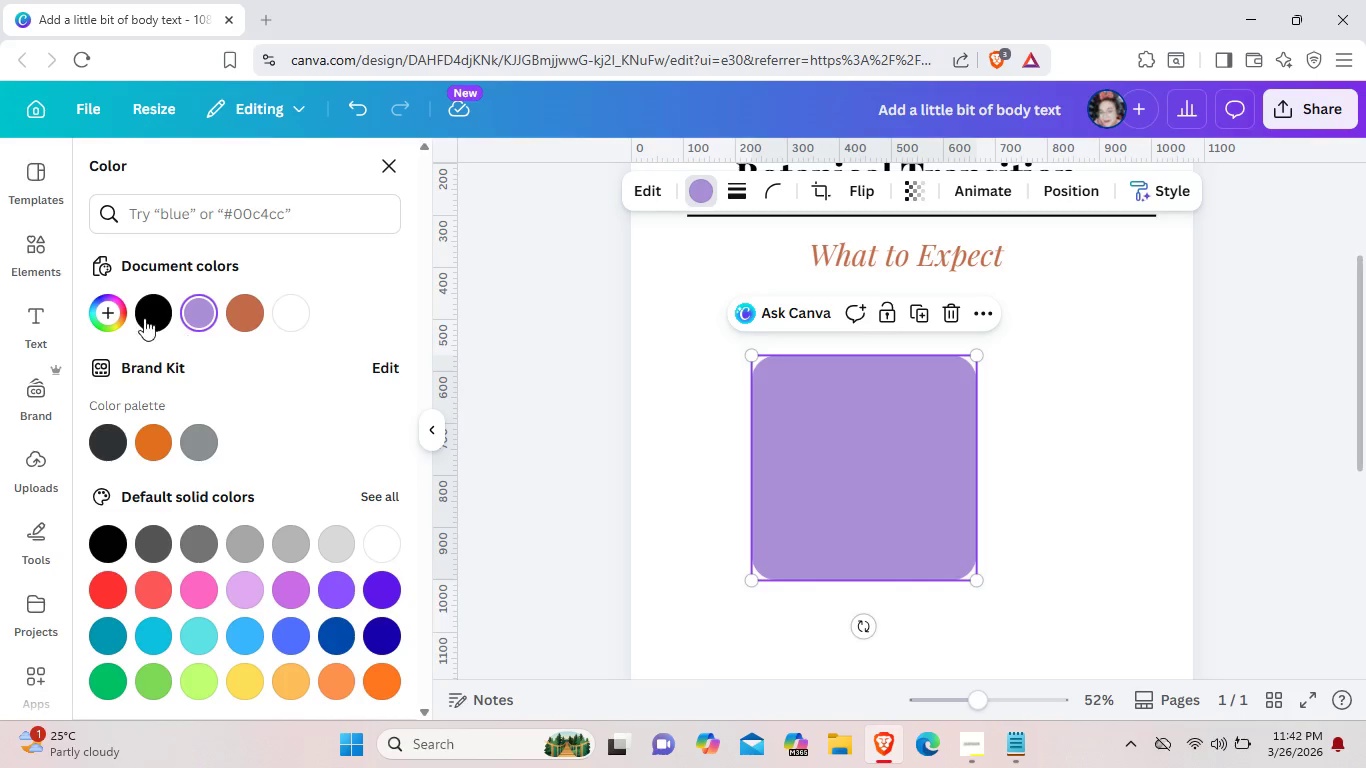 
left_click([115, 308])
 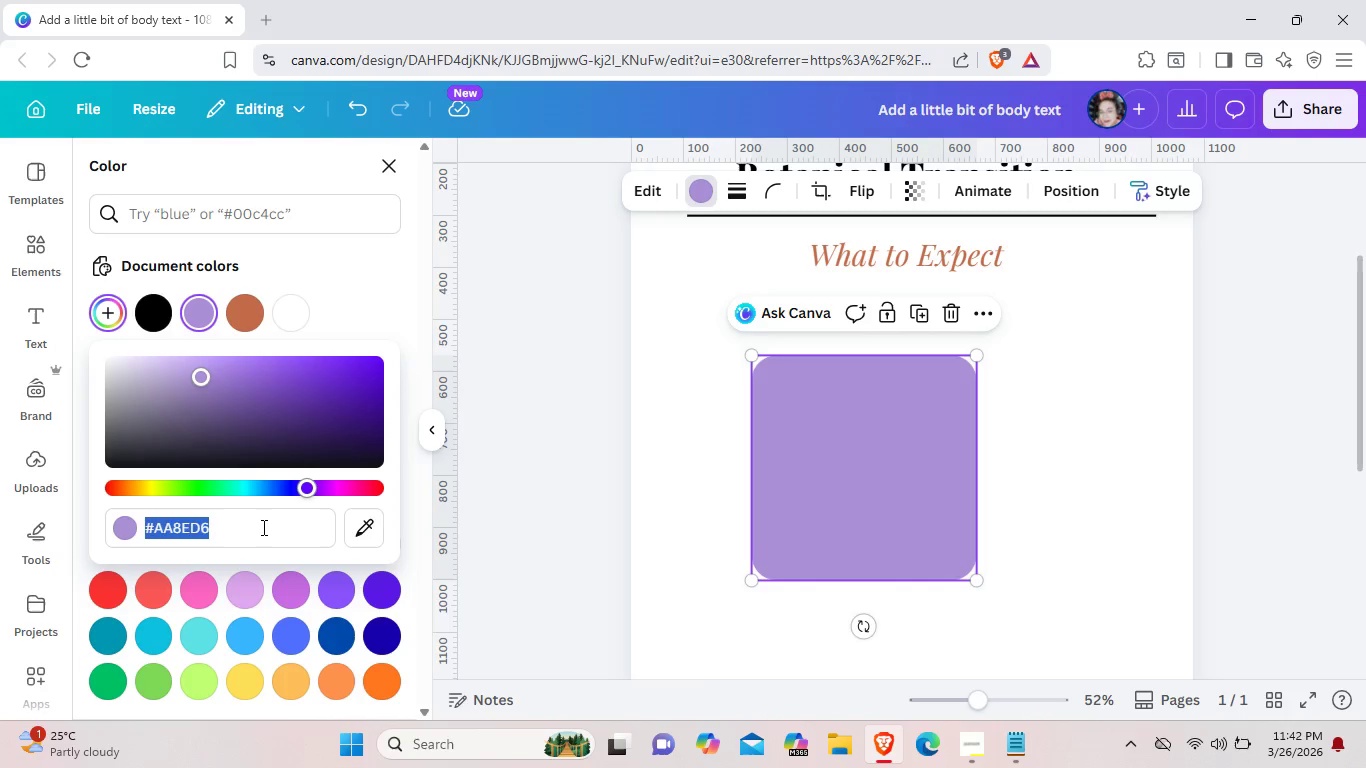 
left_click([262, 527])
 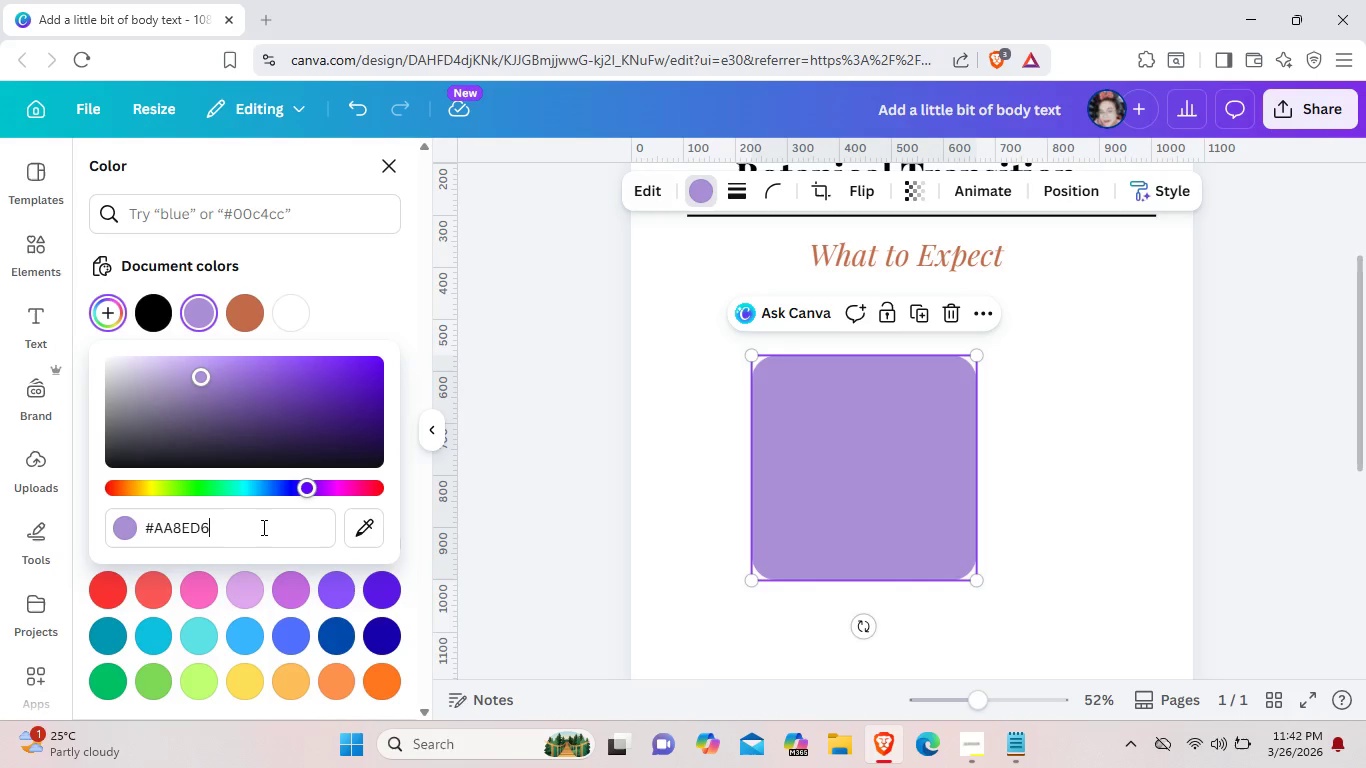 
key(Backspace)
 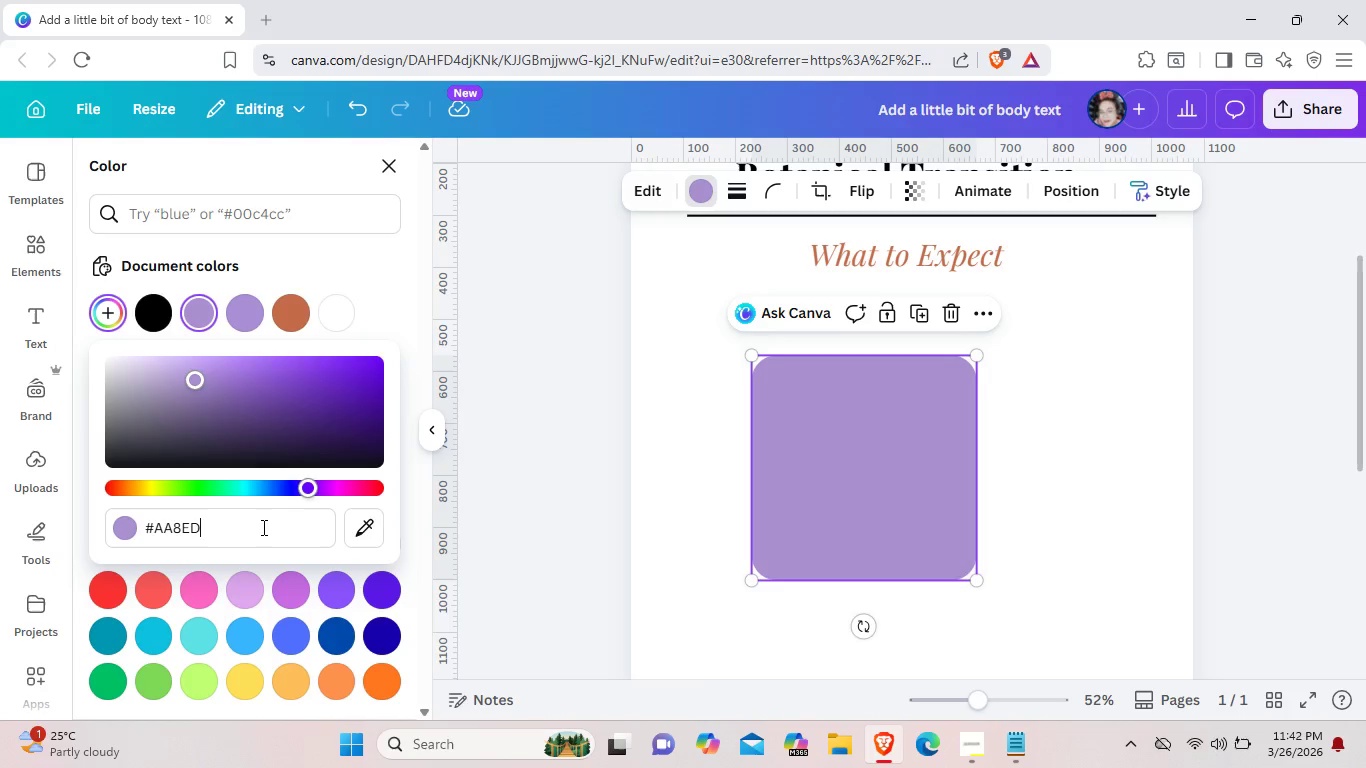 
key(Backspace)
 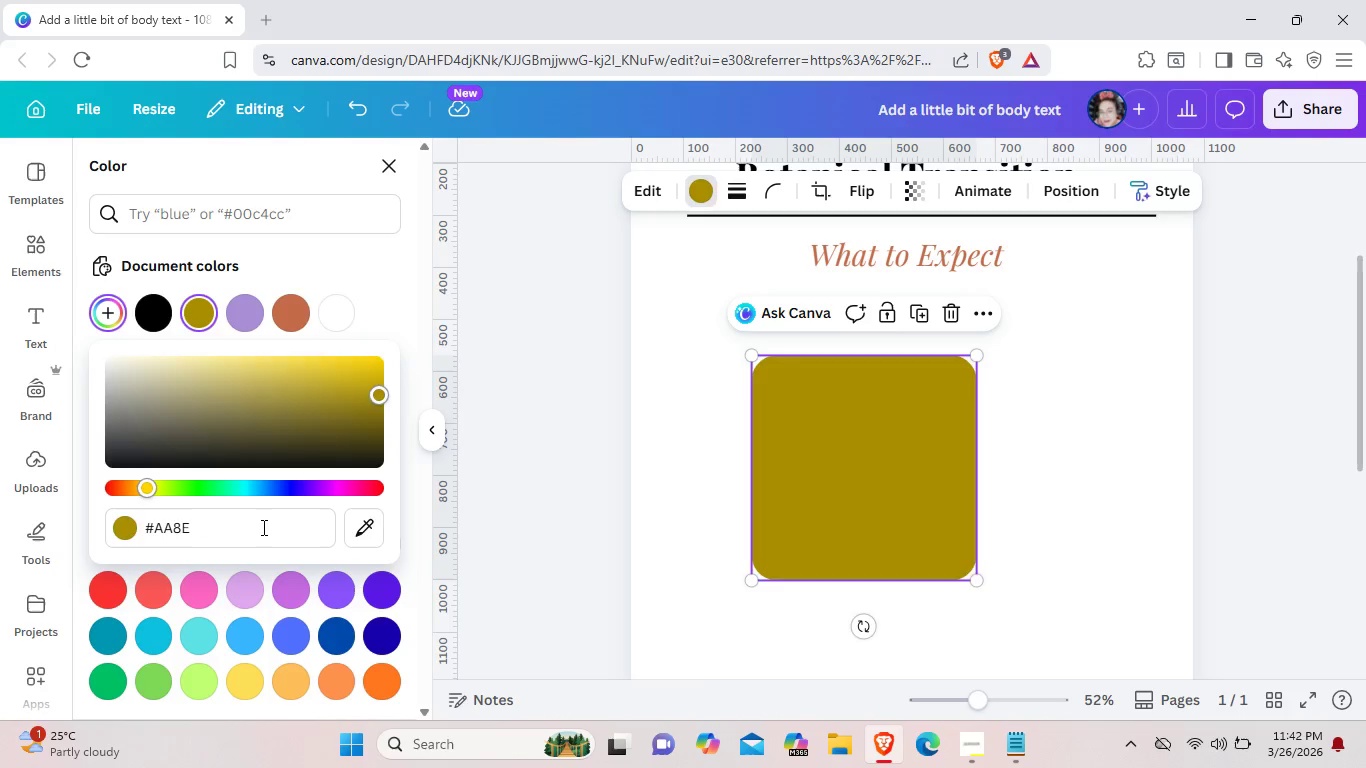 
key(Backspace)
 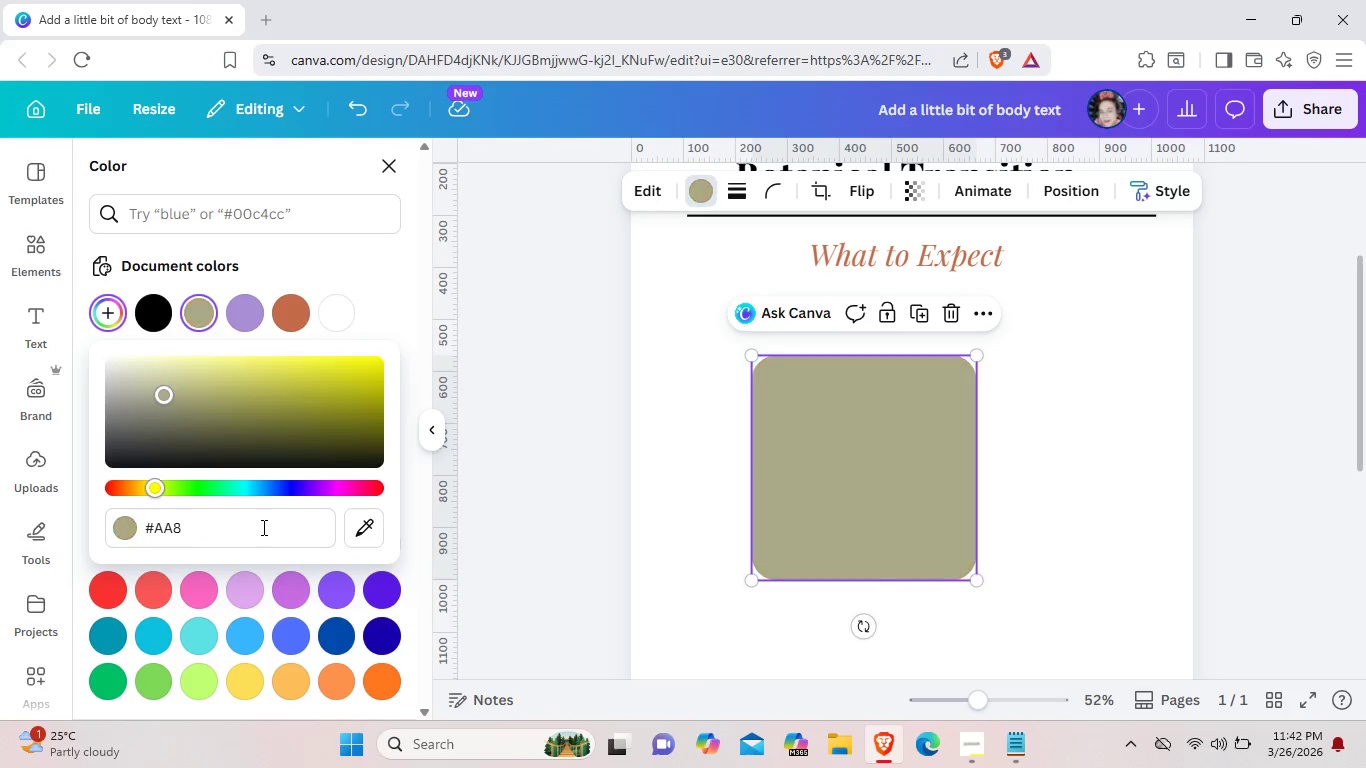 
key(Backspace)
 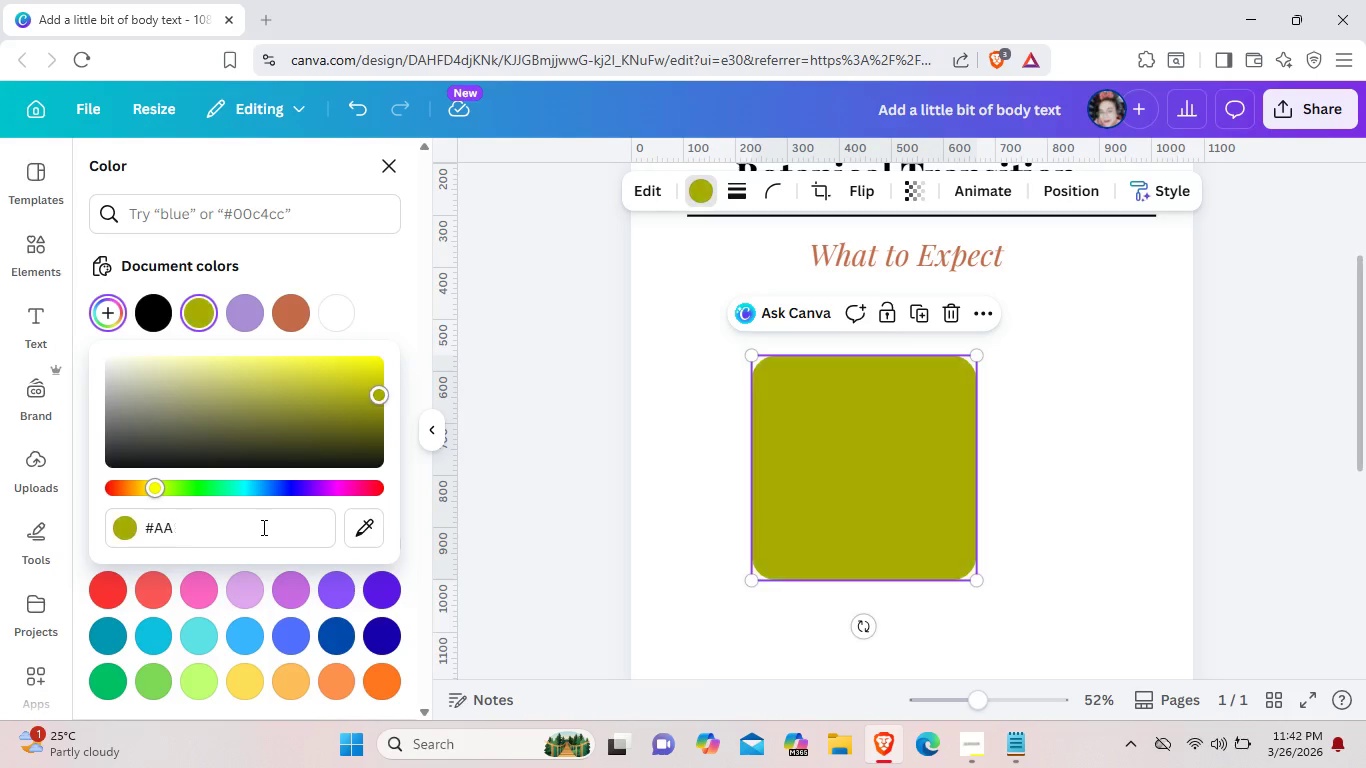 
key(Backspace)
 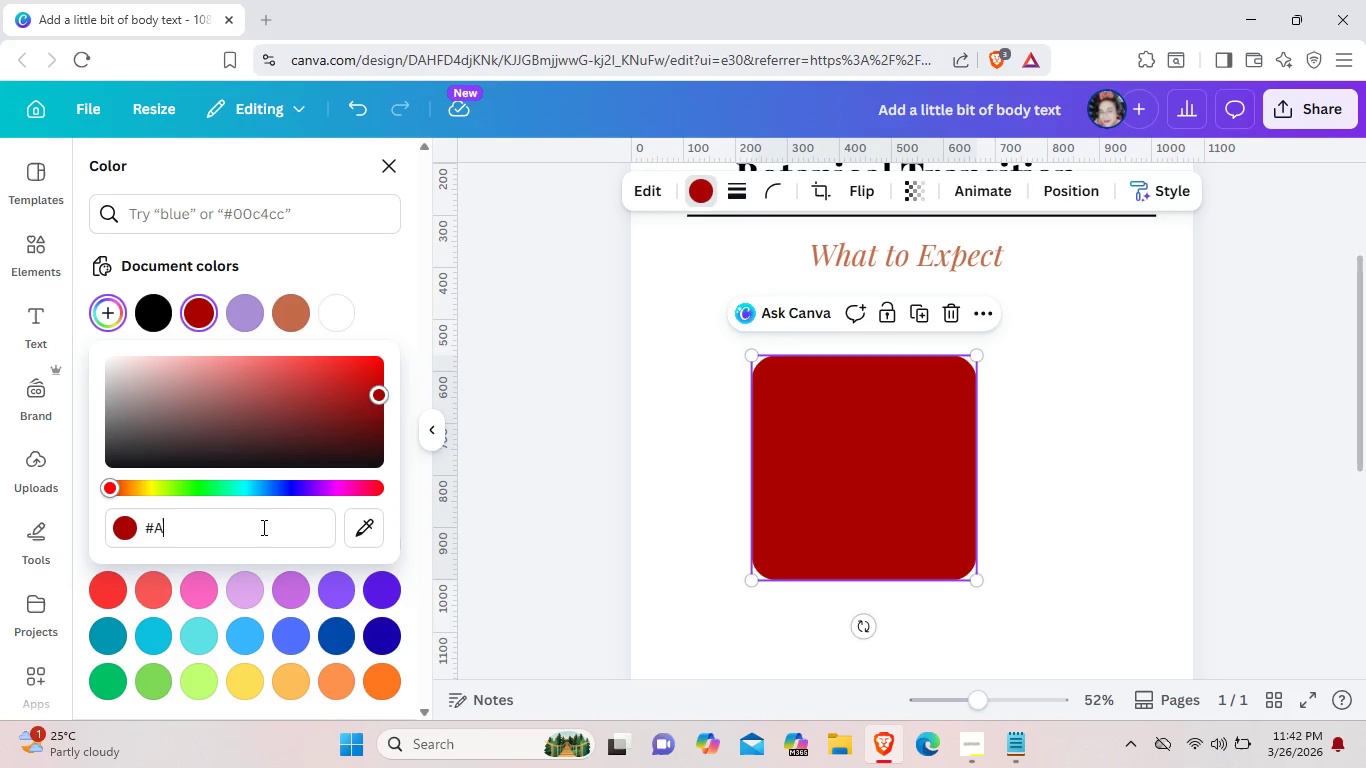 
key(Backspace)
 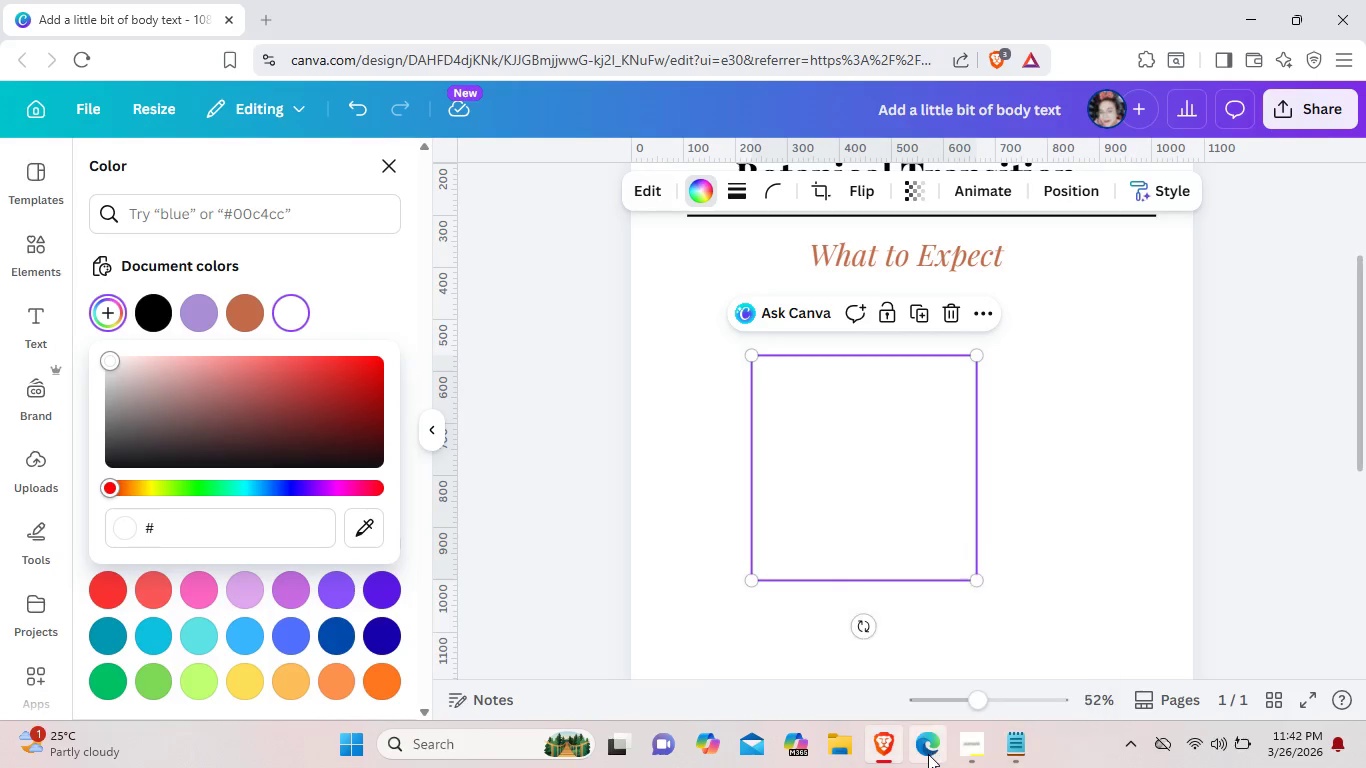 
left_click([1014, 748])
 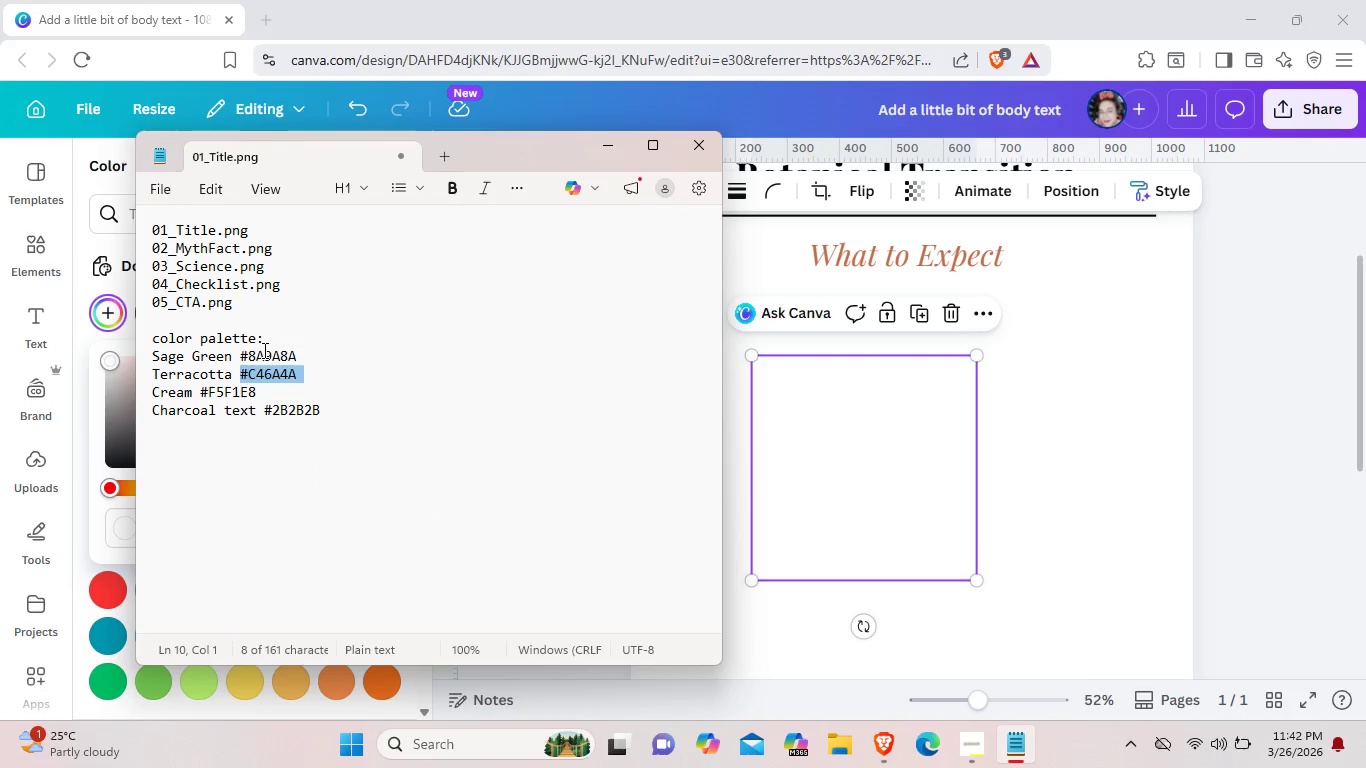 
left_click([262, 350])
 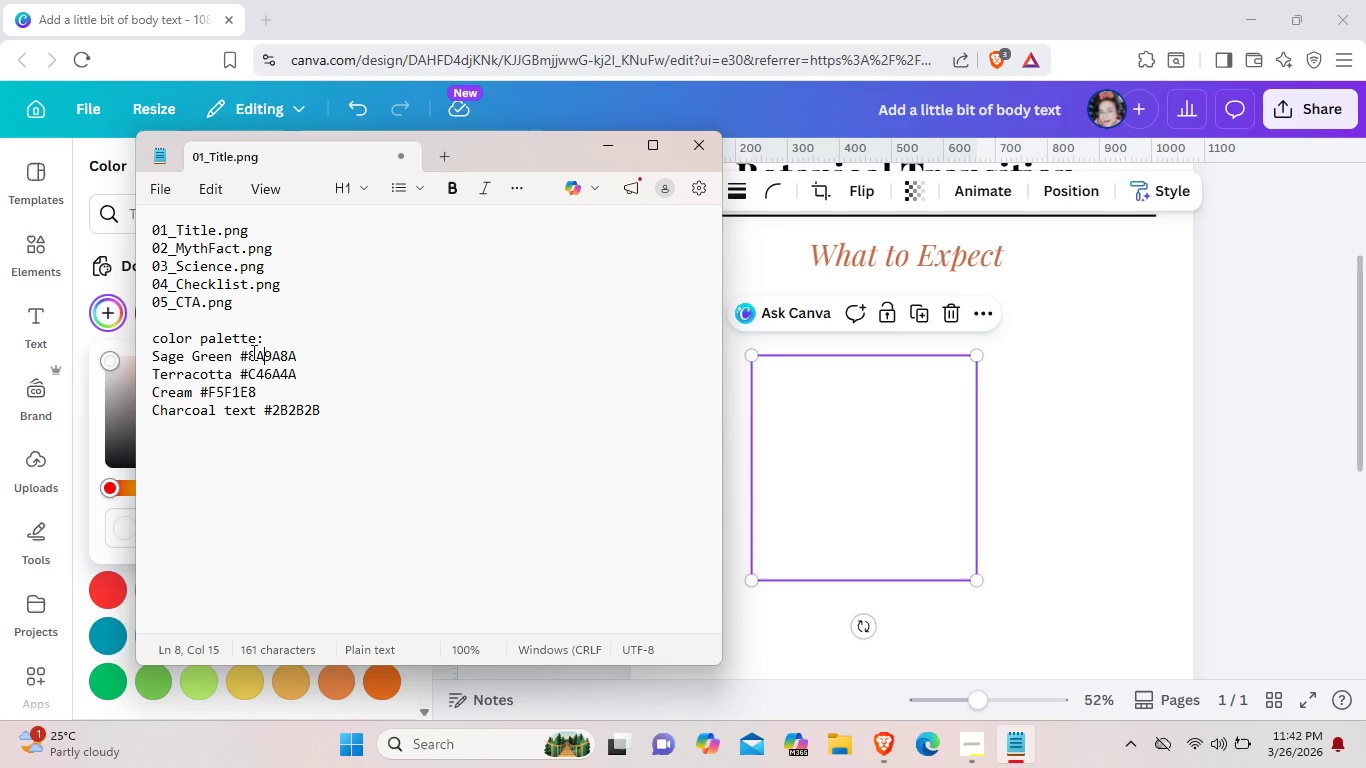 
left_click_drag(start_coordinate=[252, 352], to_coordinate=[296, 352])
 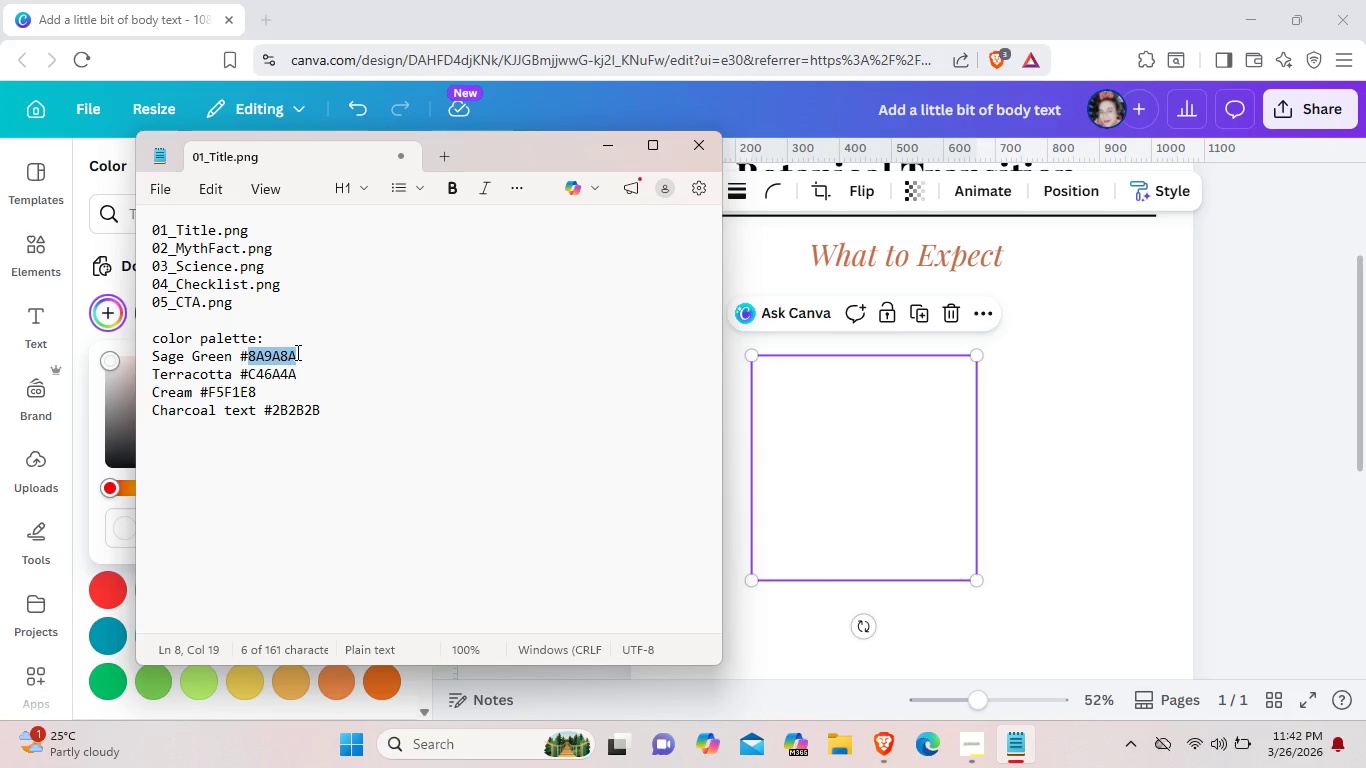 
key(Control+C)
 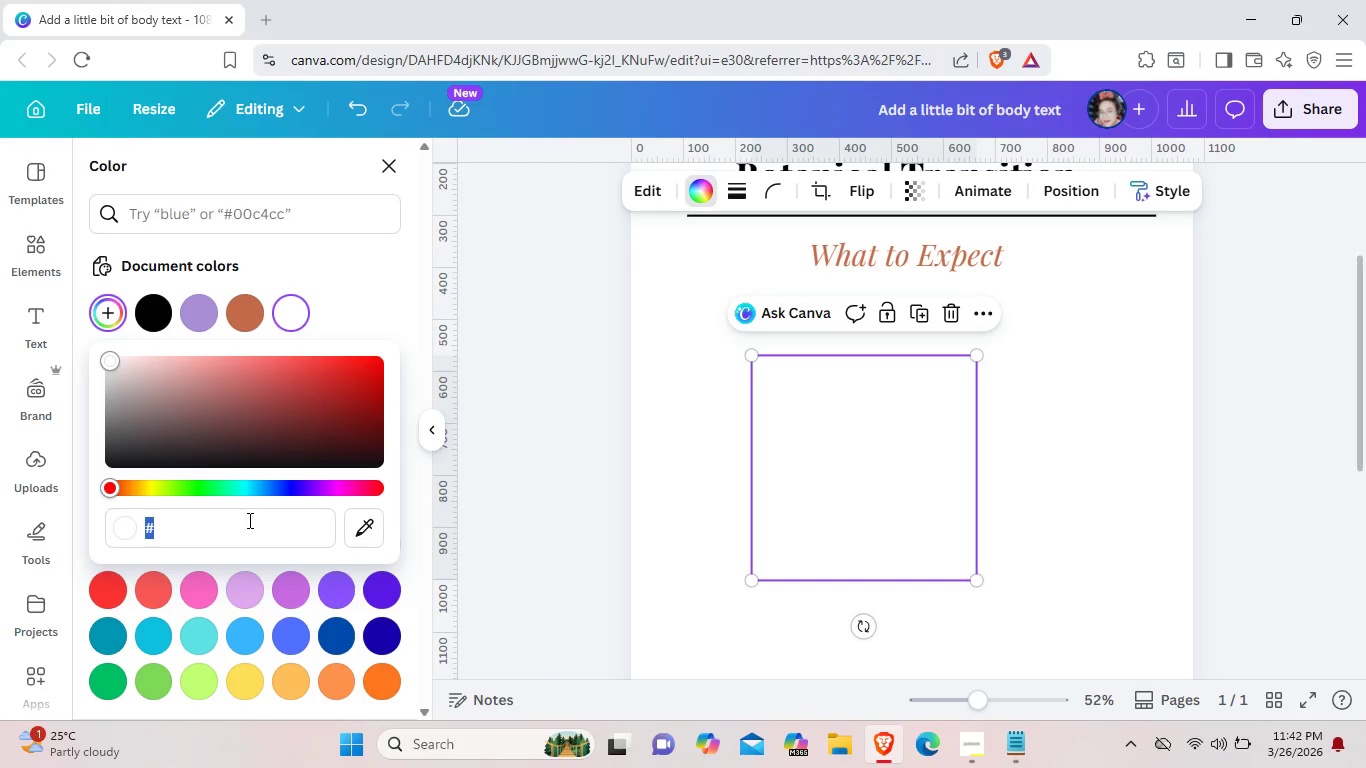 
left_click([247, 520])
 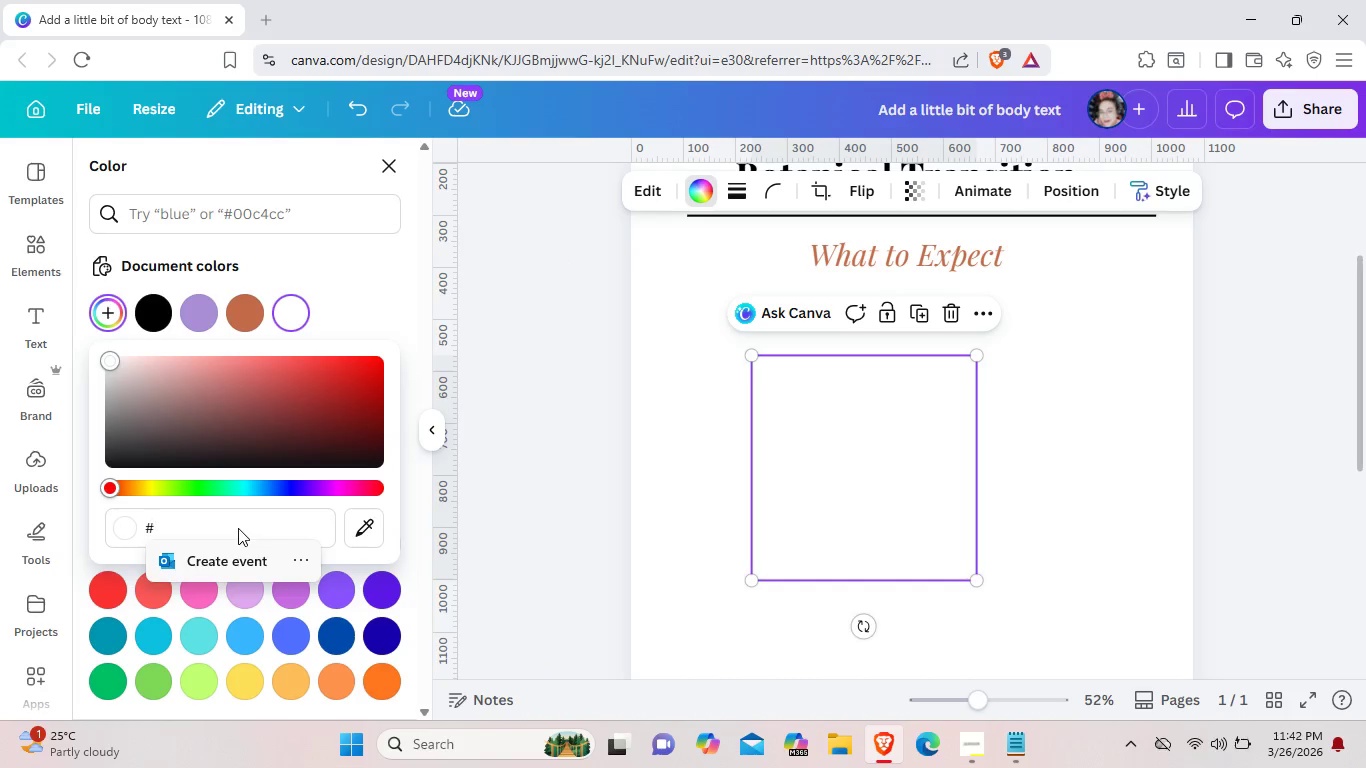 
left_click([238, 528])
 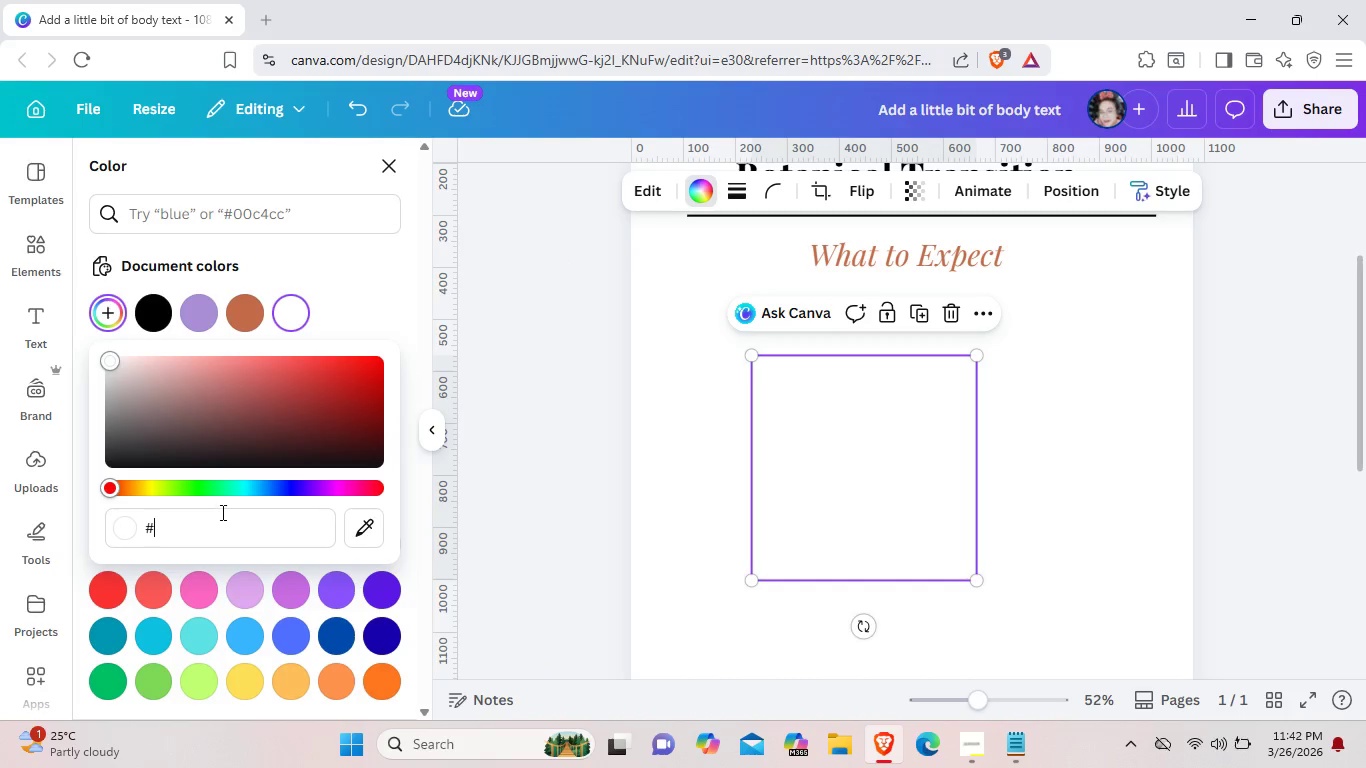 
left_click_drag(start_coordinate=[224, 514], to_coordinate=[219, 509])
 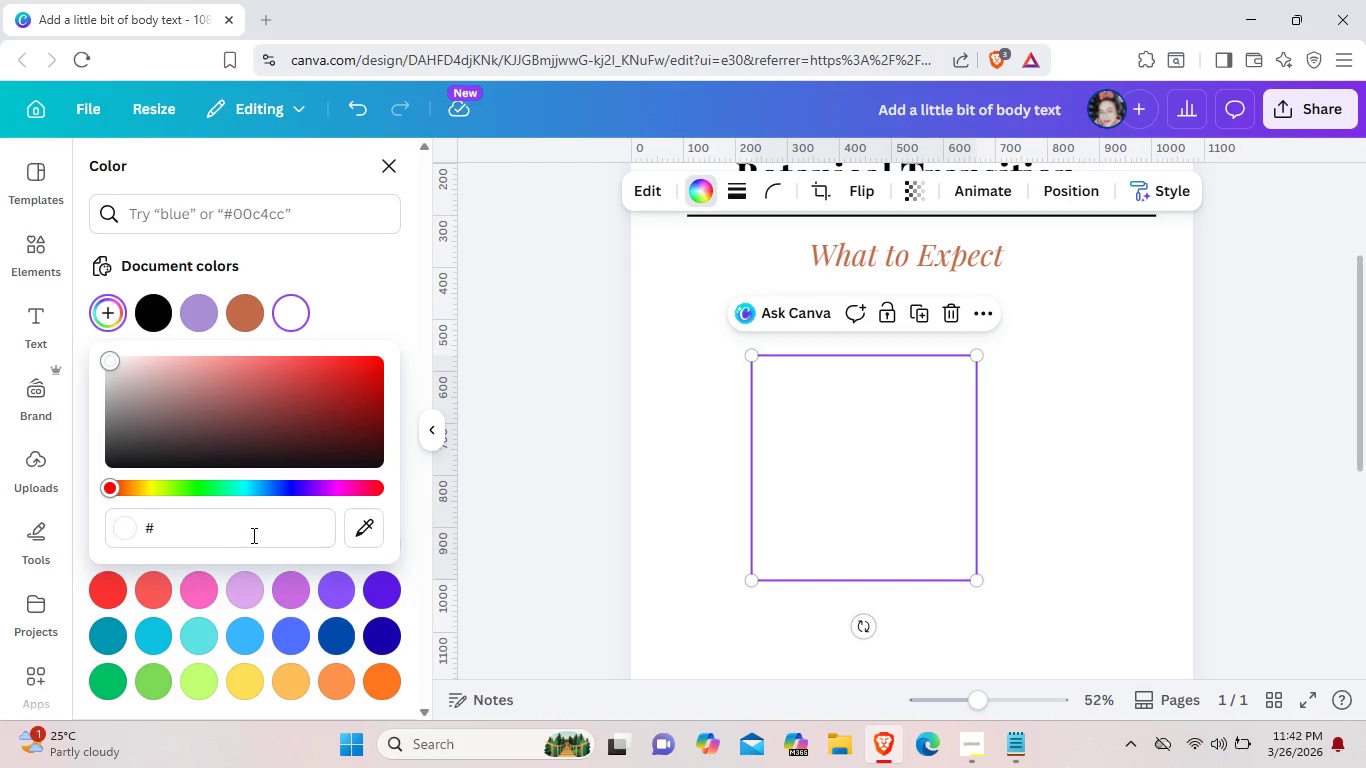 
key(Control+V)
 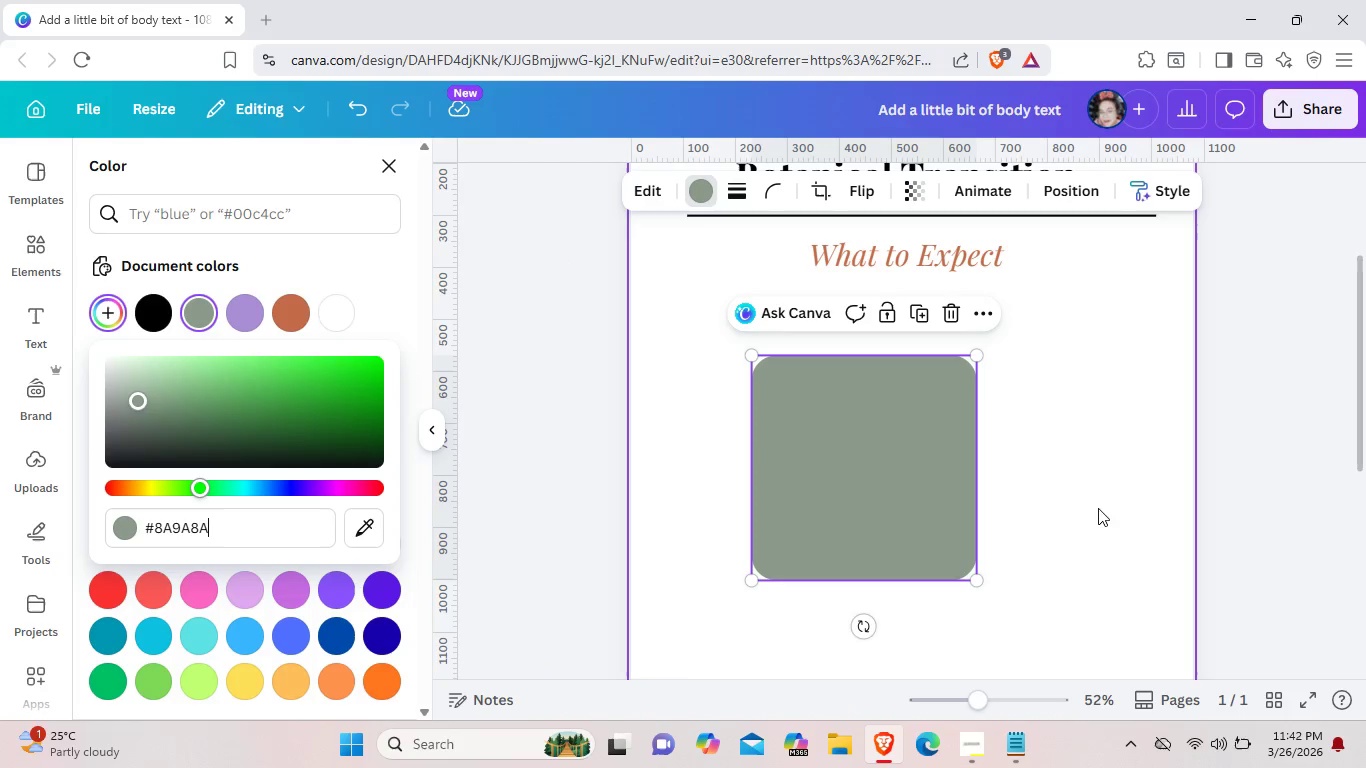 
left_click([1107, 502])
 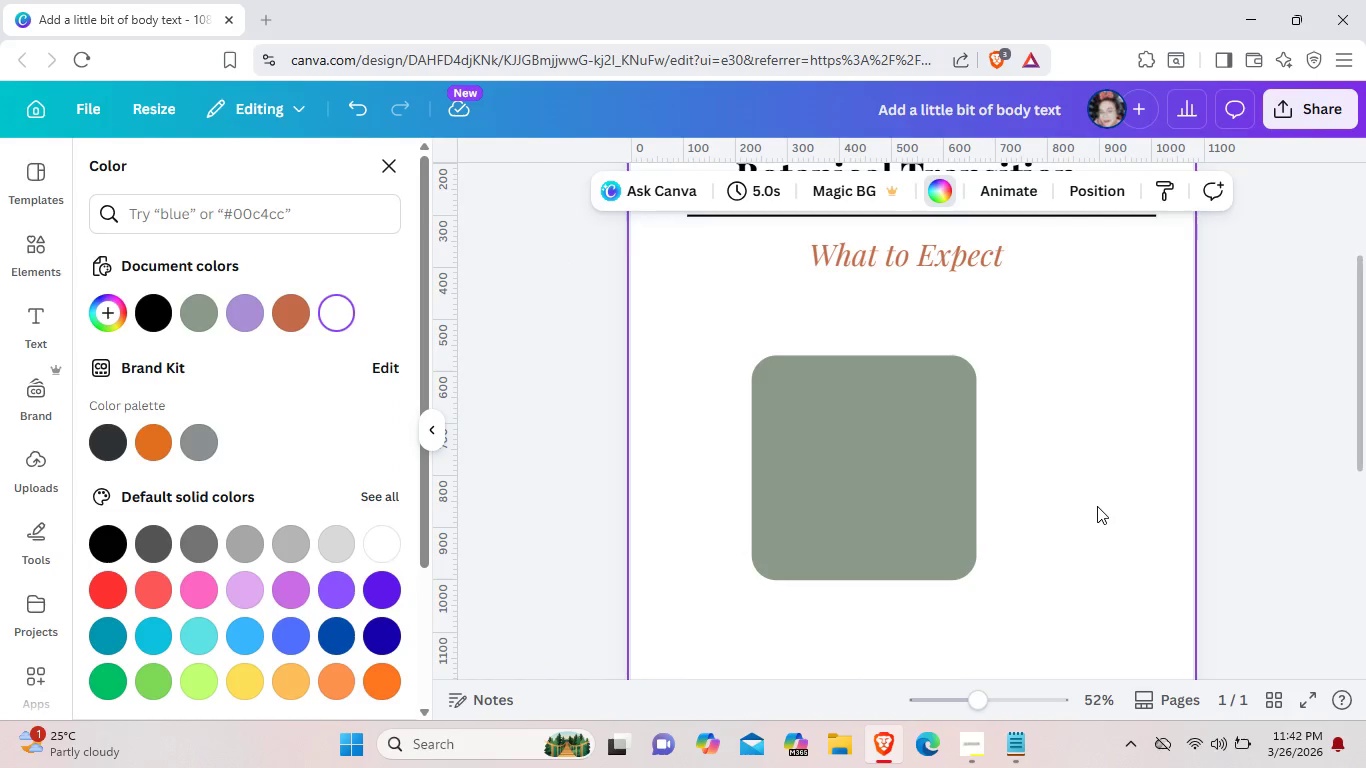 
left_click([1097, 506])
 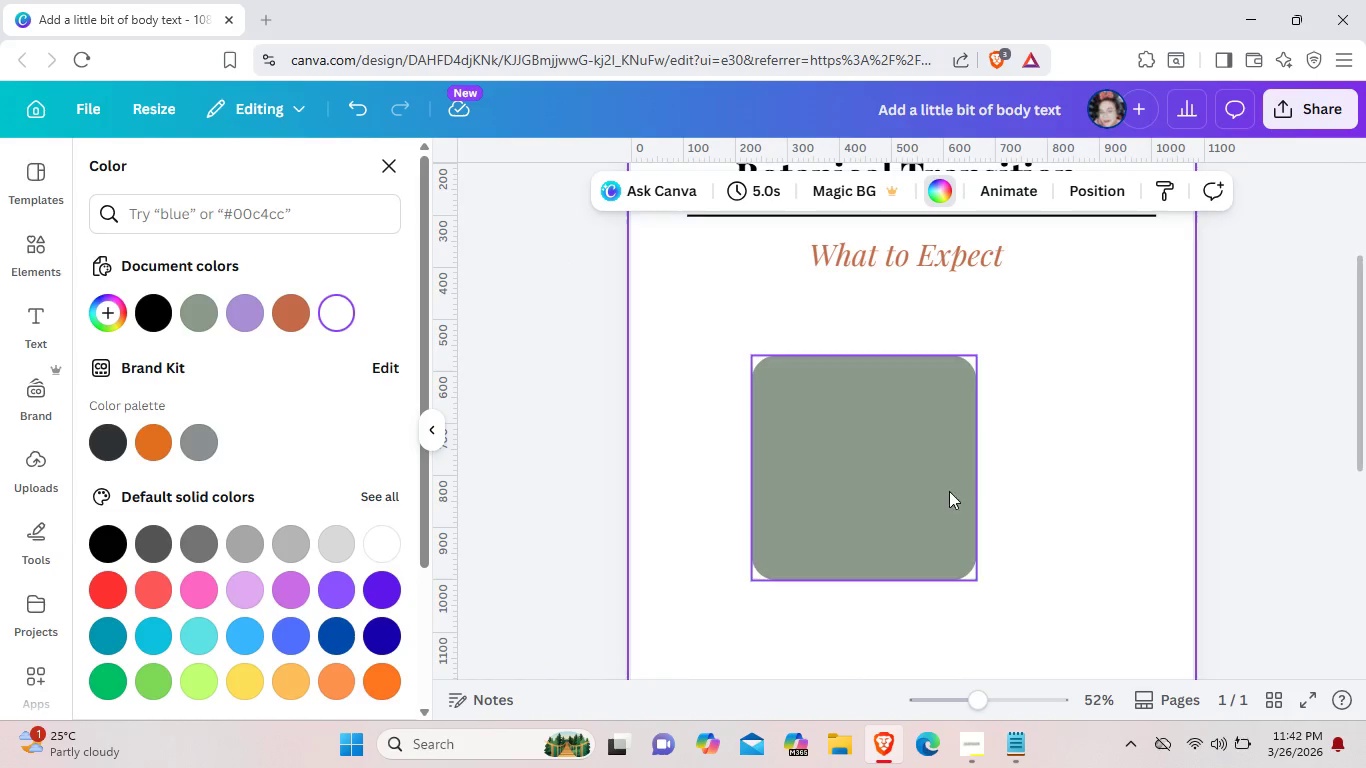 
left_click([940, 491])
 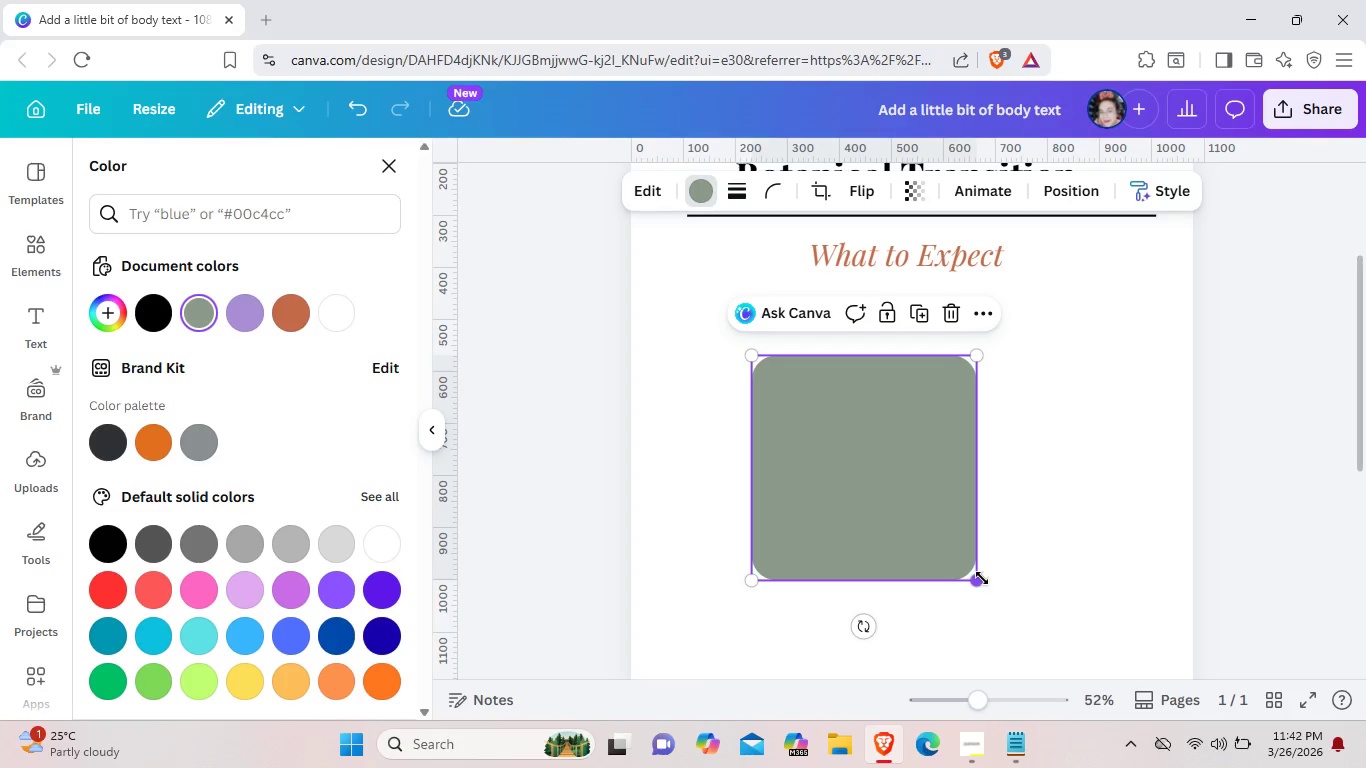 
left_click_drag(start_coordinate=[982, 578], to_coordinate=[1078, 588])
 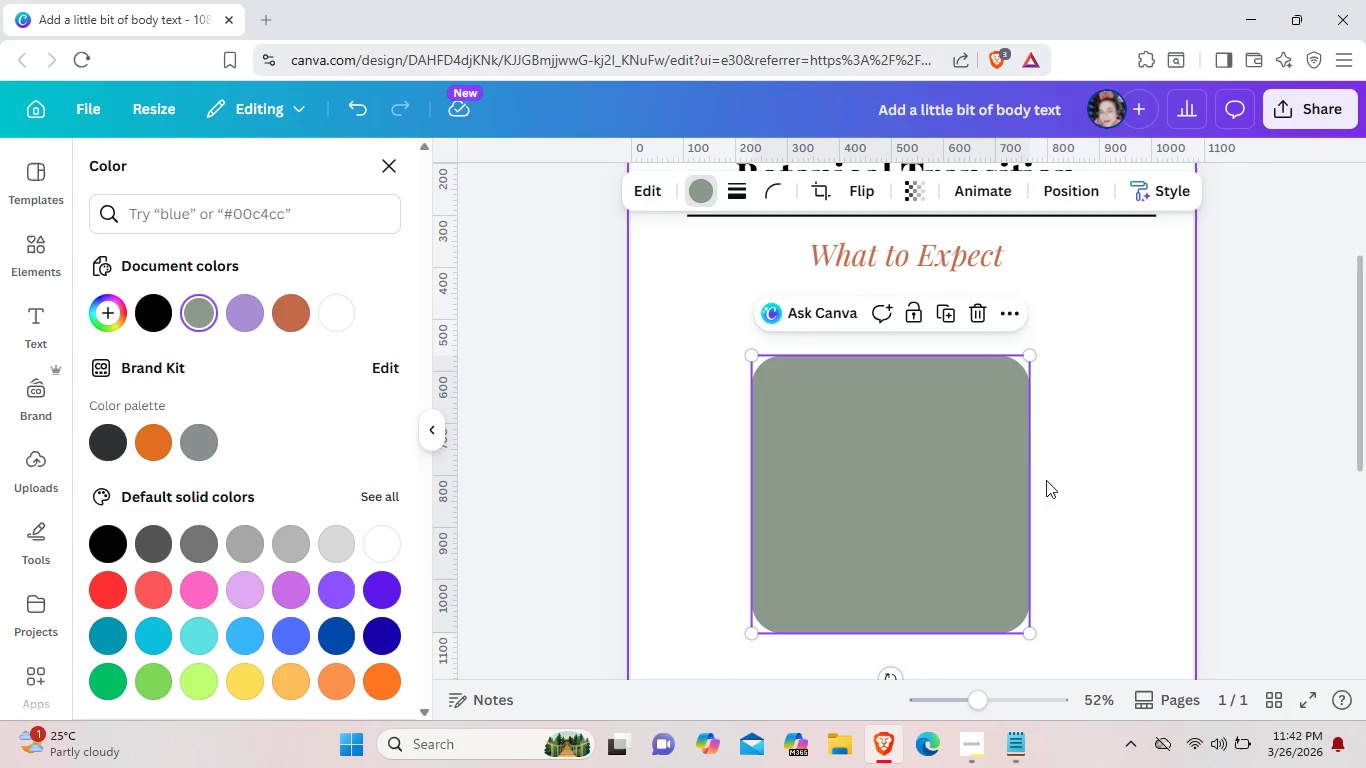 
scroll: coordinate [1008, 556], scroll_direction: down, amount: 2.0
 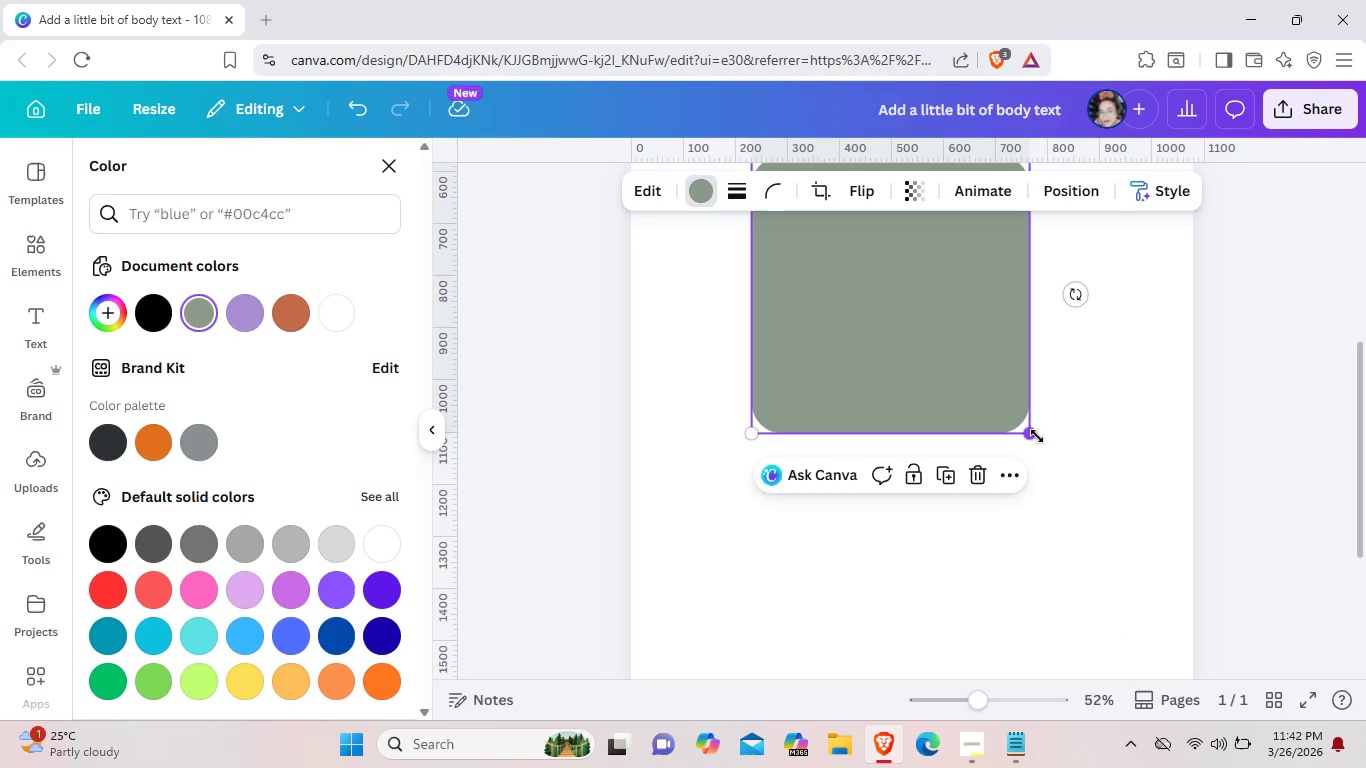 
left_click_drag(start_coordinate=[1037, 436], to_coordinate=[1144, 539])
 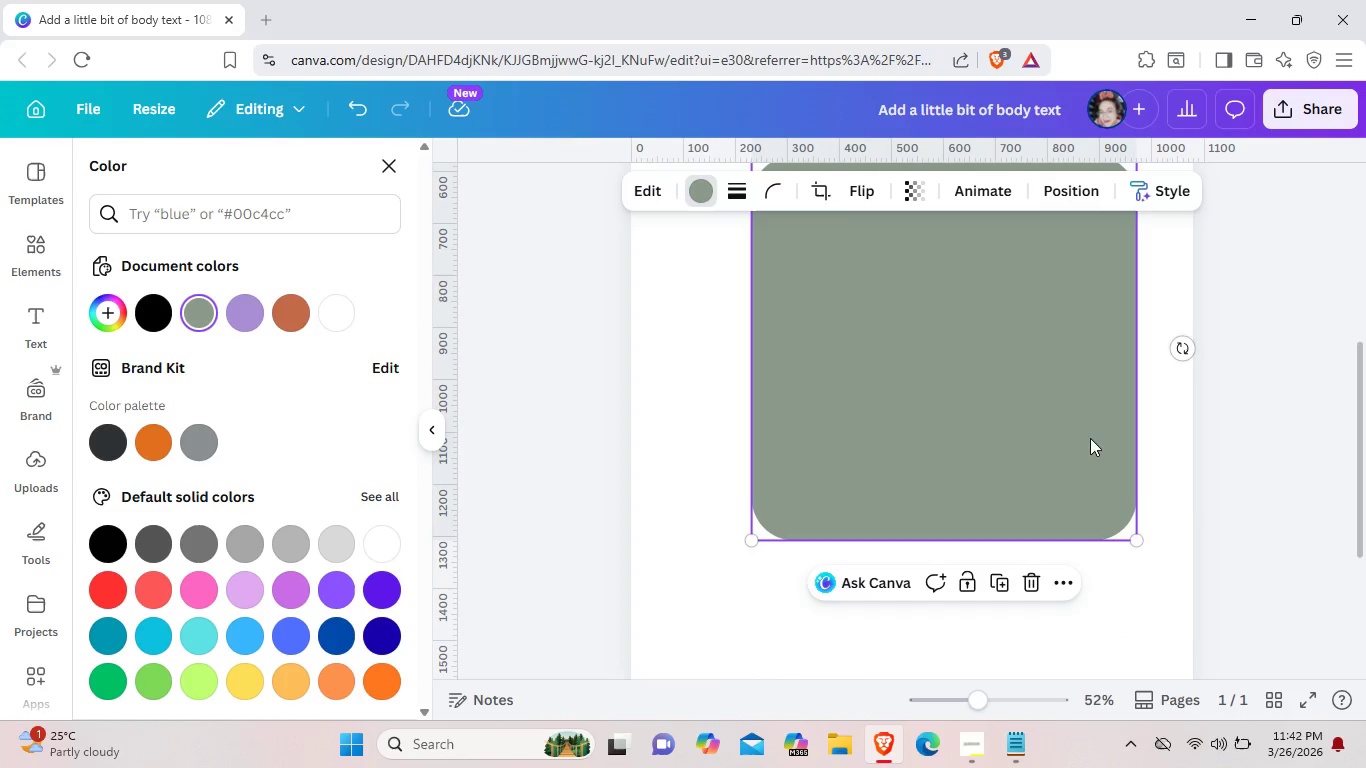 
left_click_drag(start_coordinate=[1090, 438], to_coordinate=[1073, 436])
 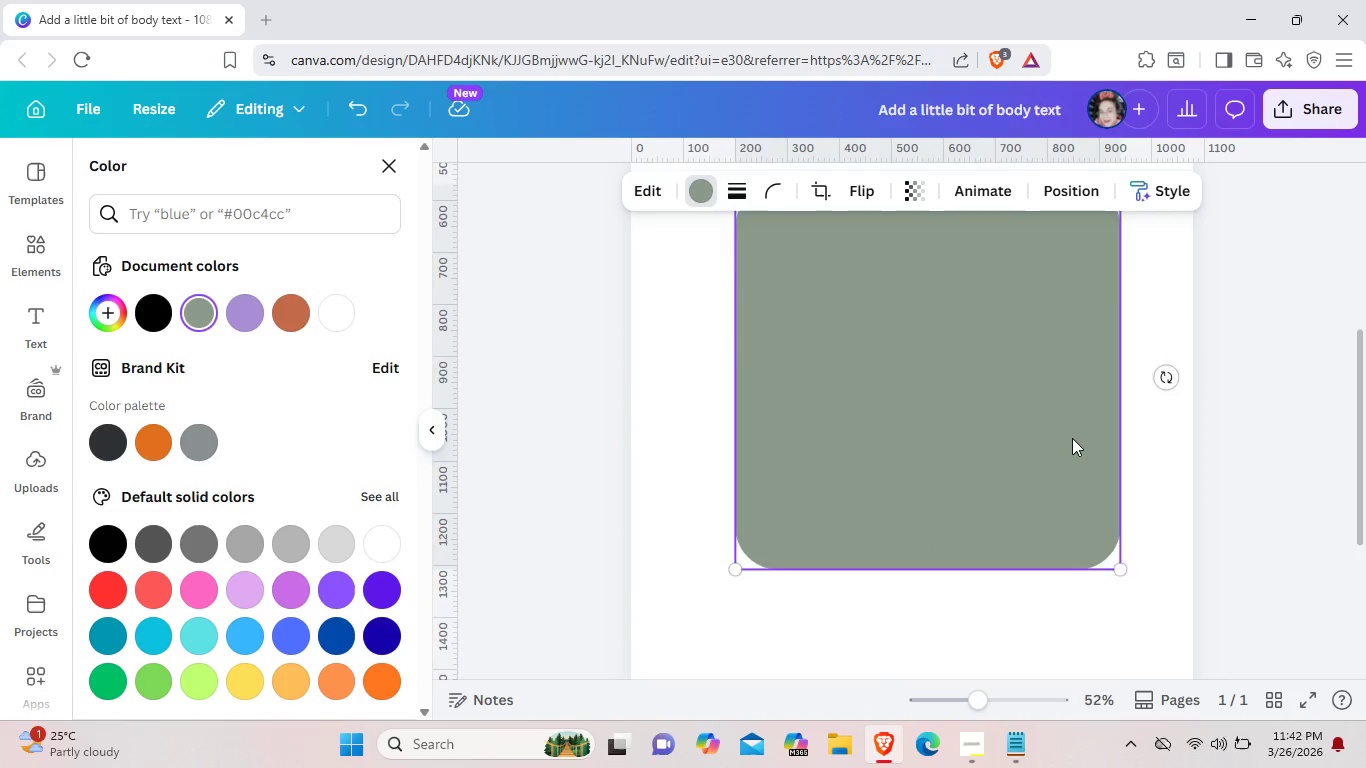 
scroll: coordinate [1072, 438], scroll_direction: up, amount: 2.0
 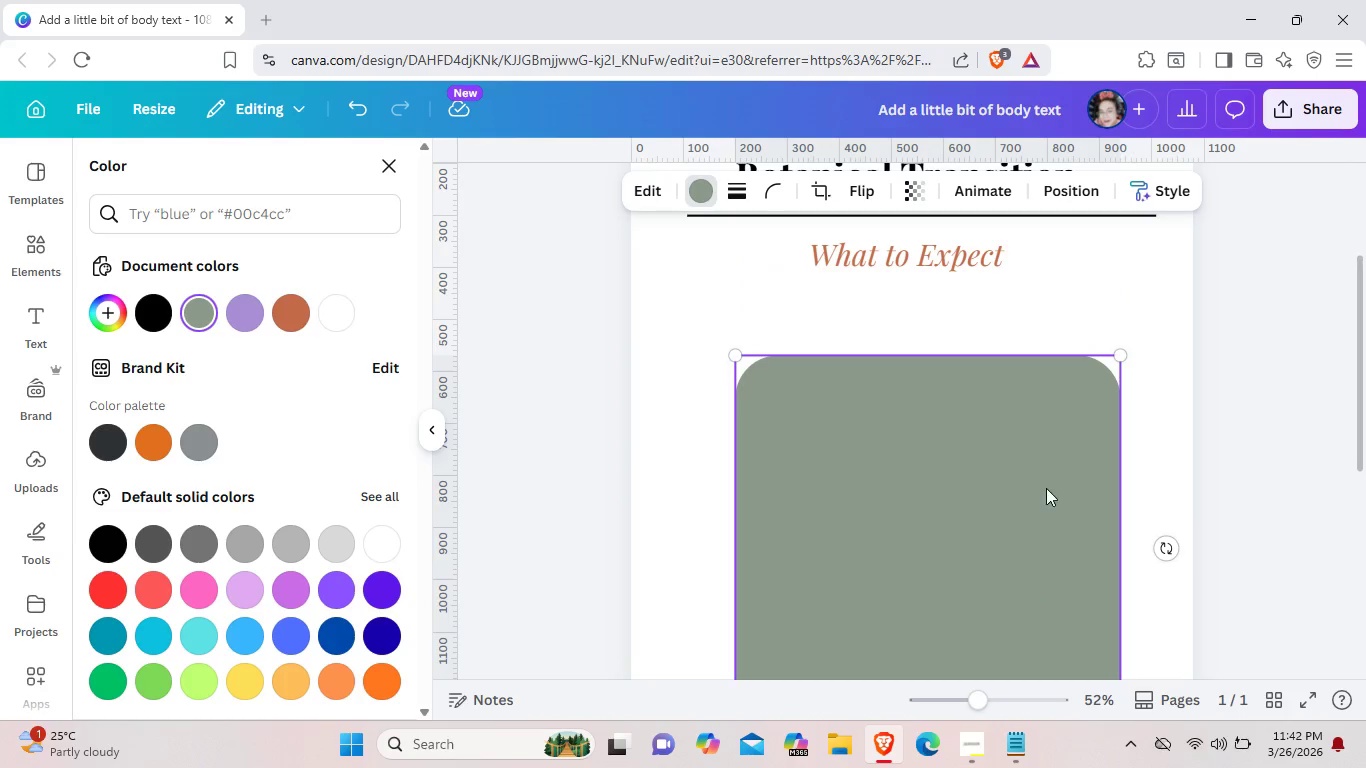 
left_click_drag(start_coordinate=[1046, 491], to_coordinate=[1042, 472])
 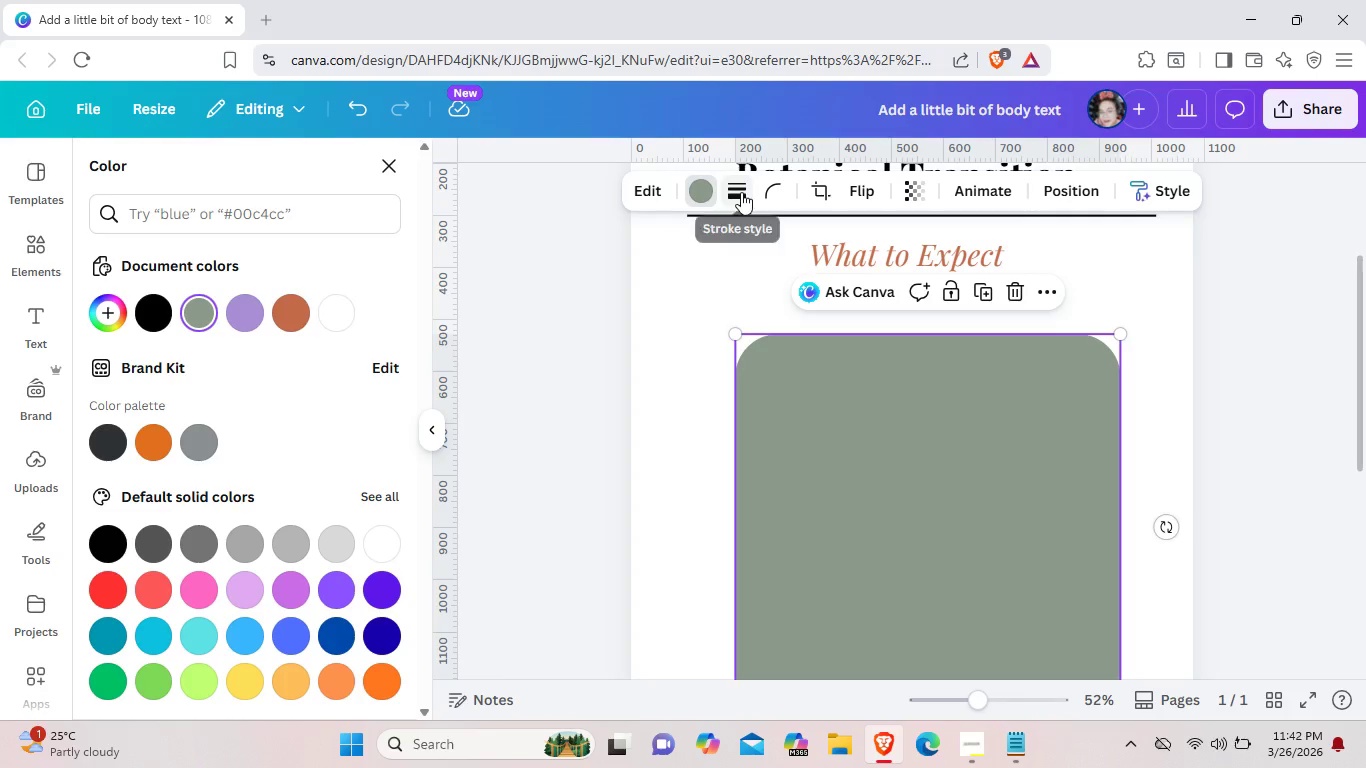 
left_click([741, 192])
 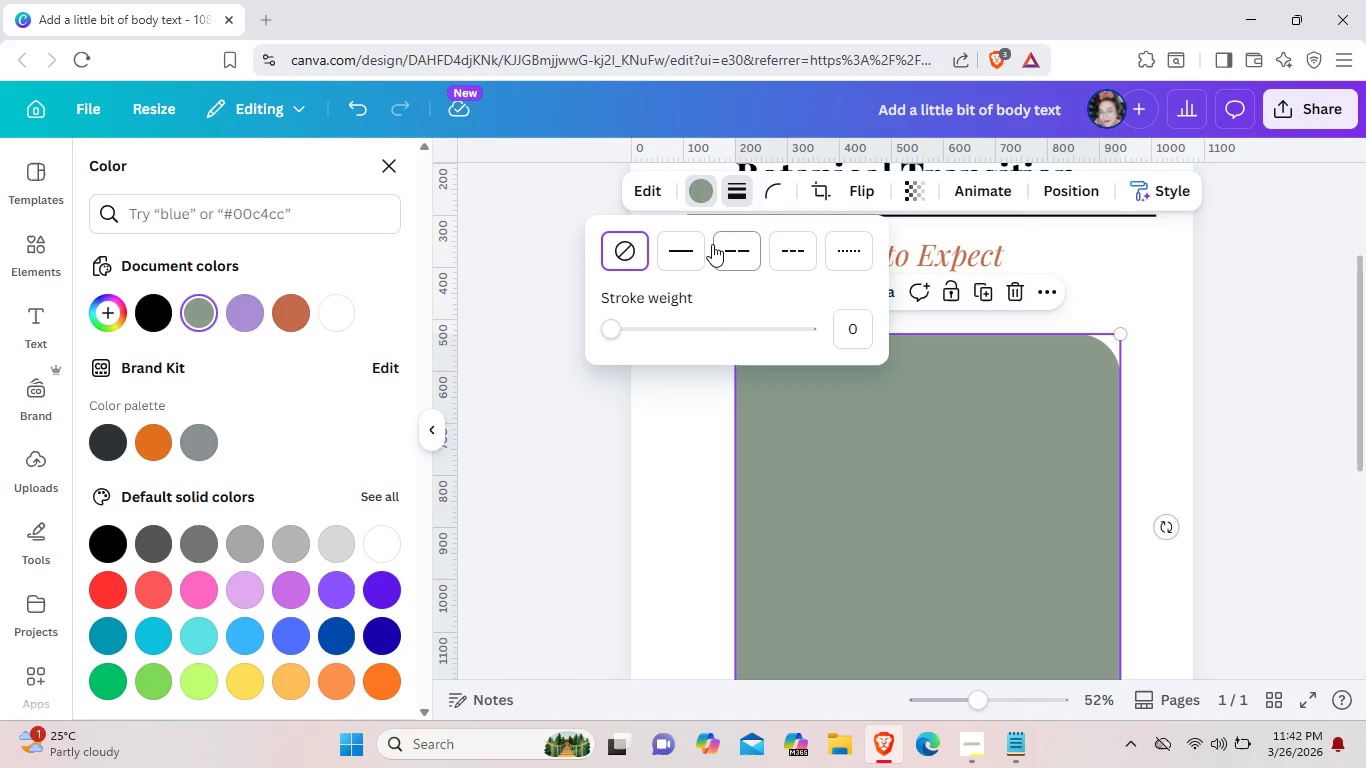 
left_click([700, 249])
 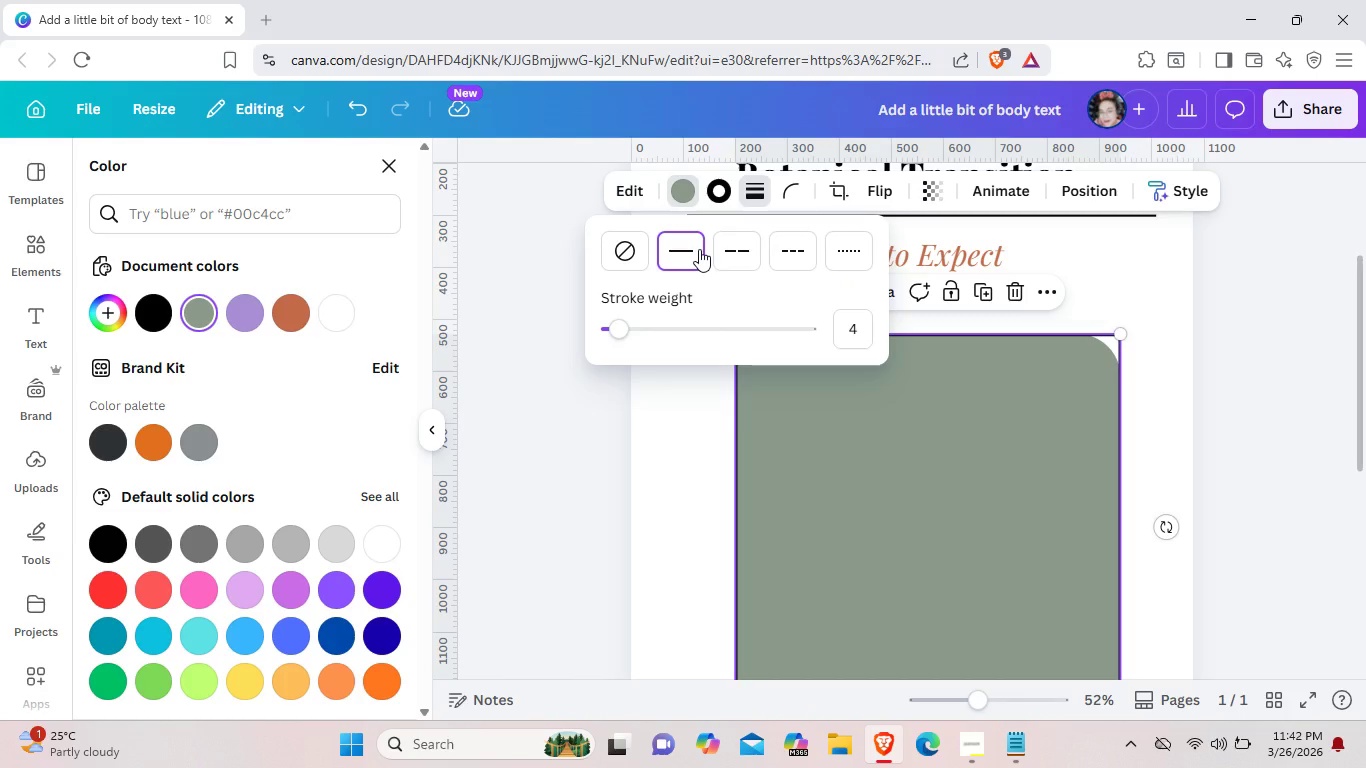 
key(Control+Z)
 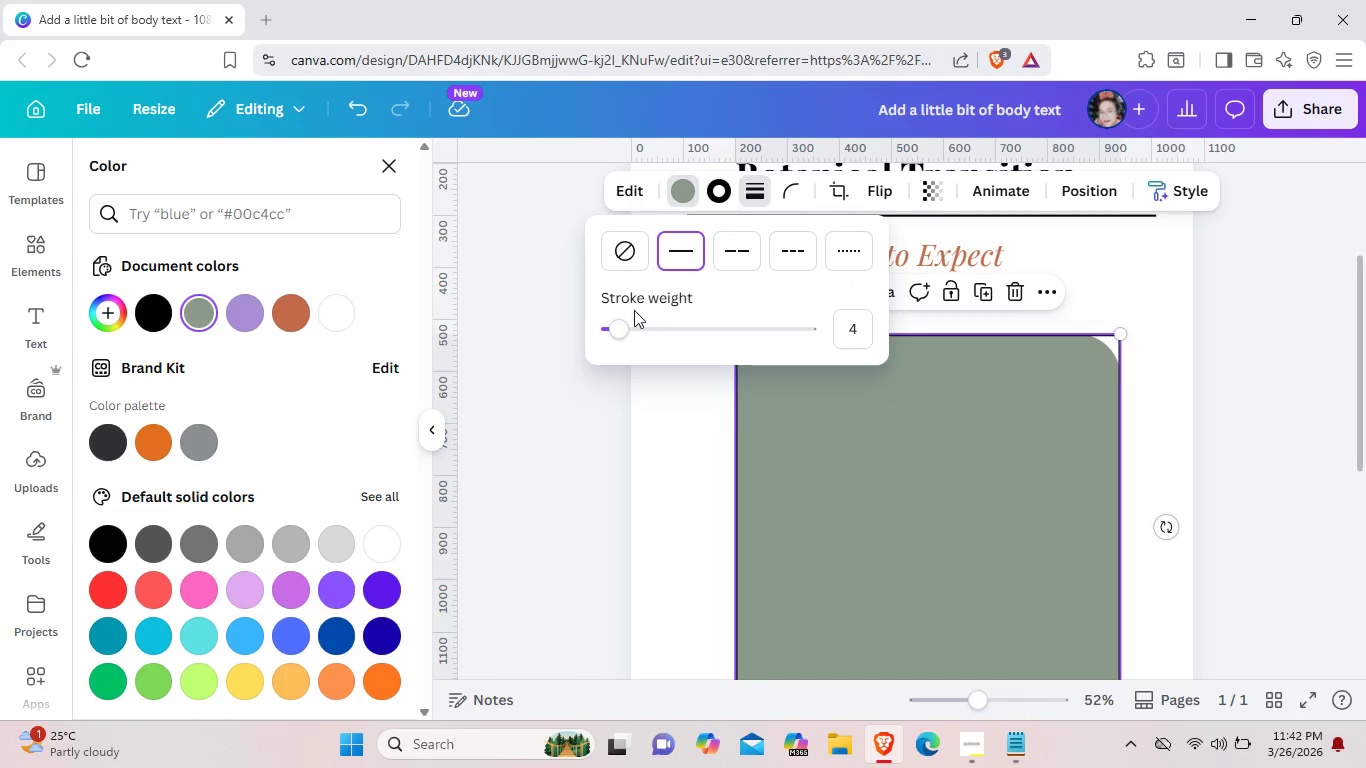 
left_click_drag(start_coordinate=[622, 319], to_coordinate=[604, 321])
 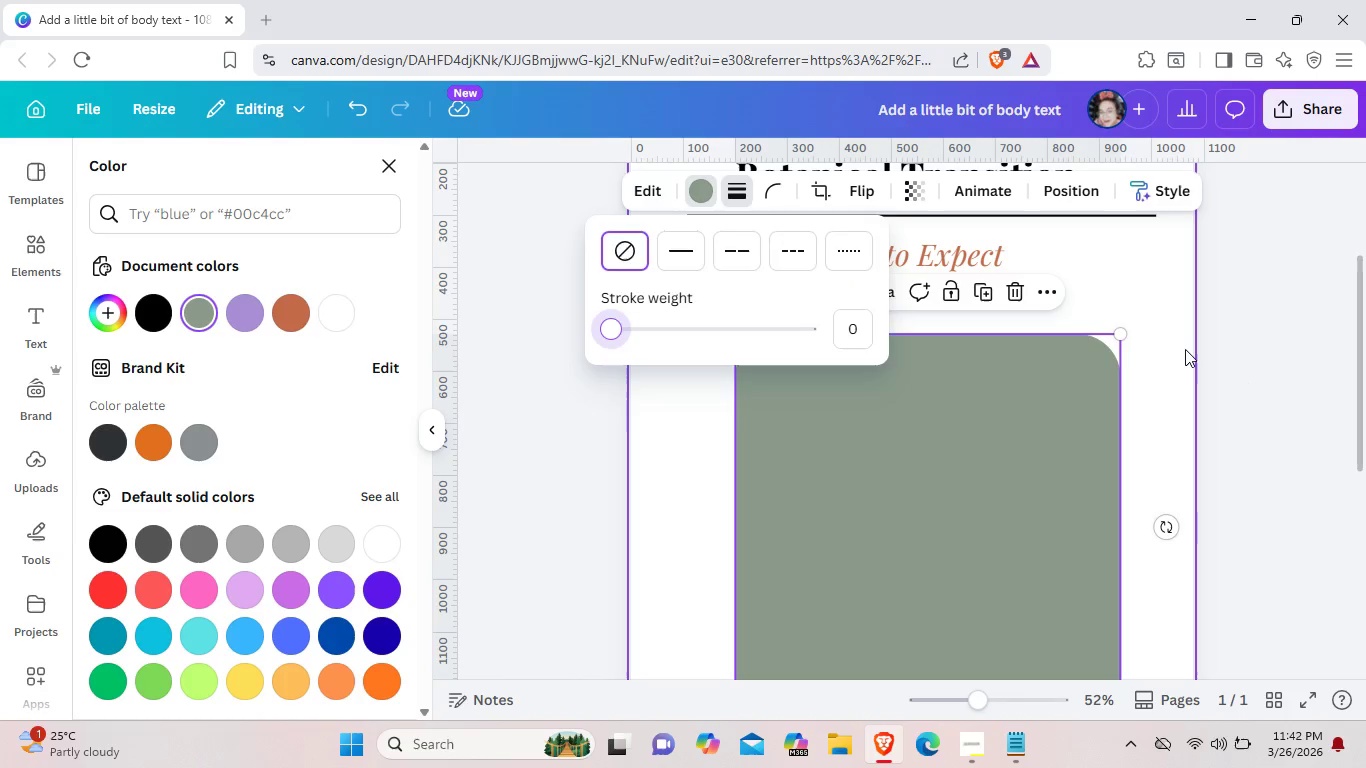 
left_click([1185, 349])
 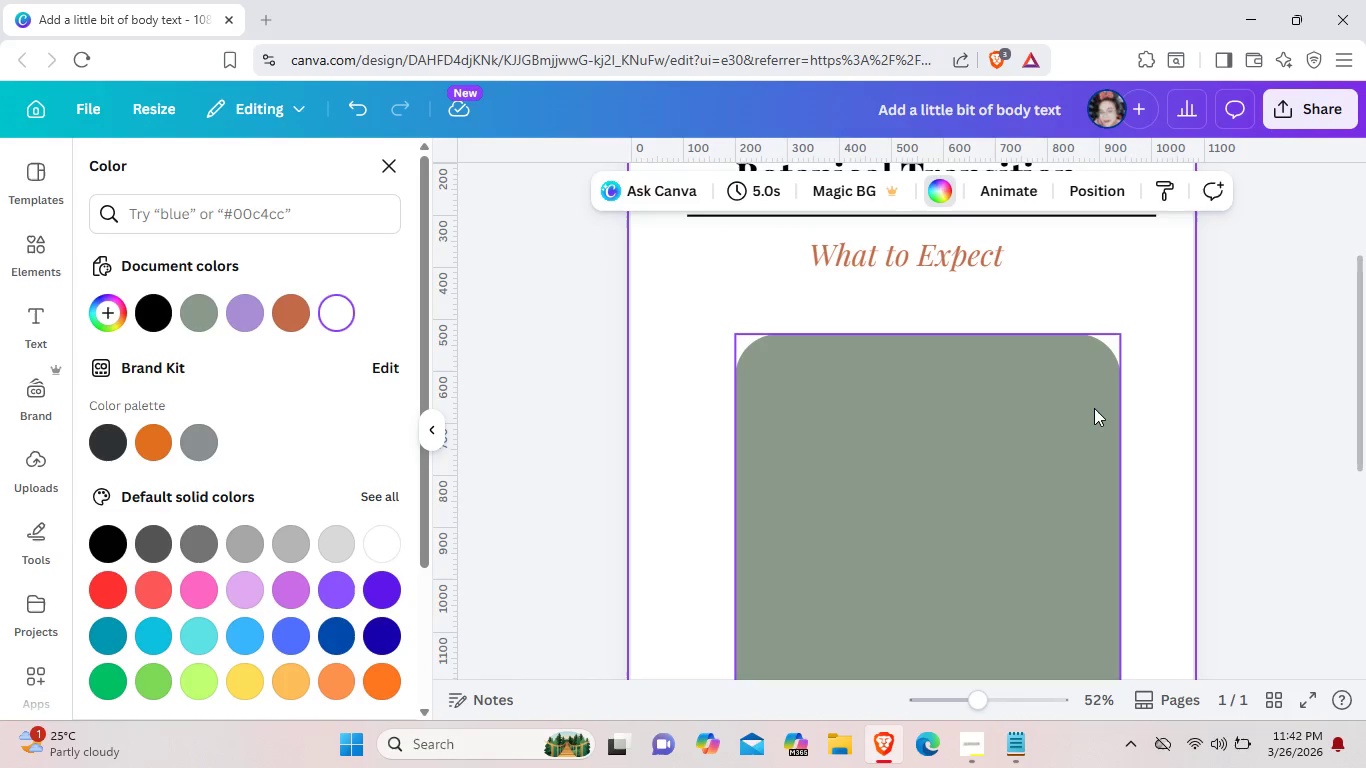 
left_click([1094, 408])
 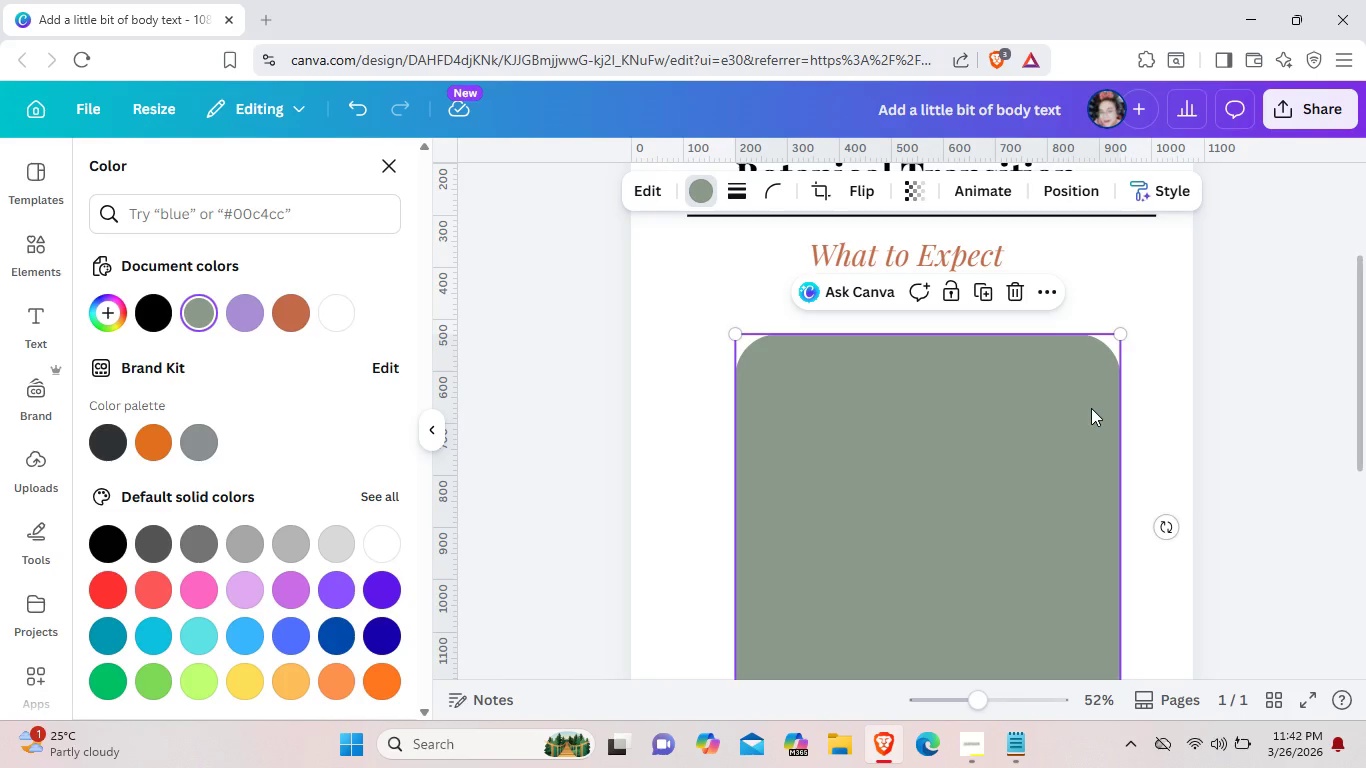 
left_click([1169, 384])
 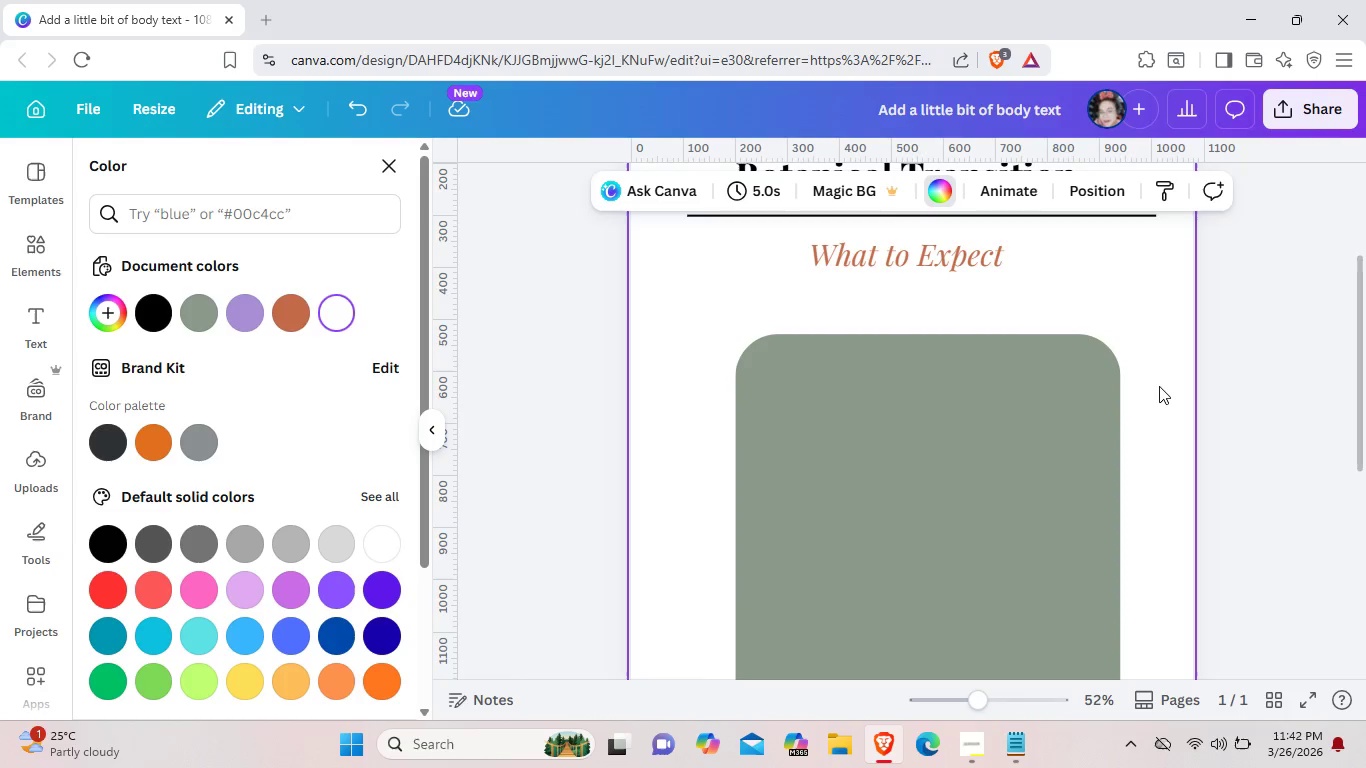 
scroll: coordinate [1159, 386], scroll_direction: down, amount: 2.0
 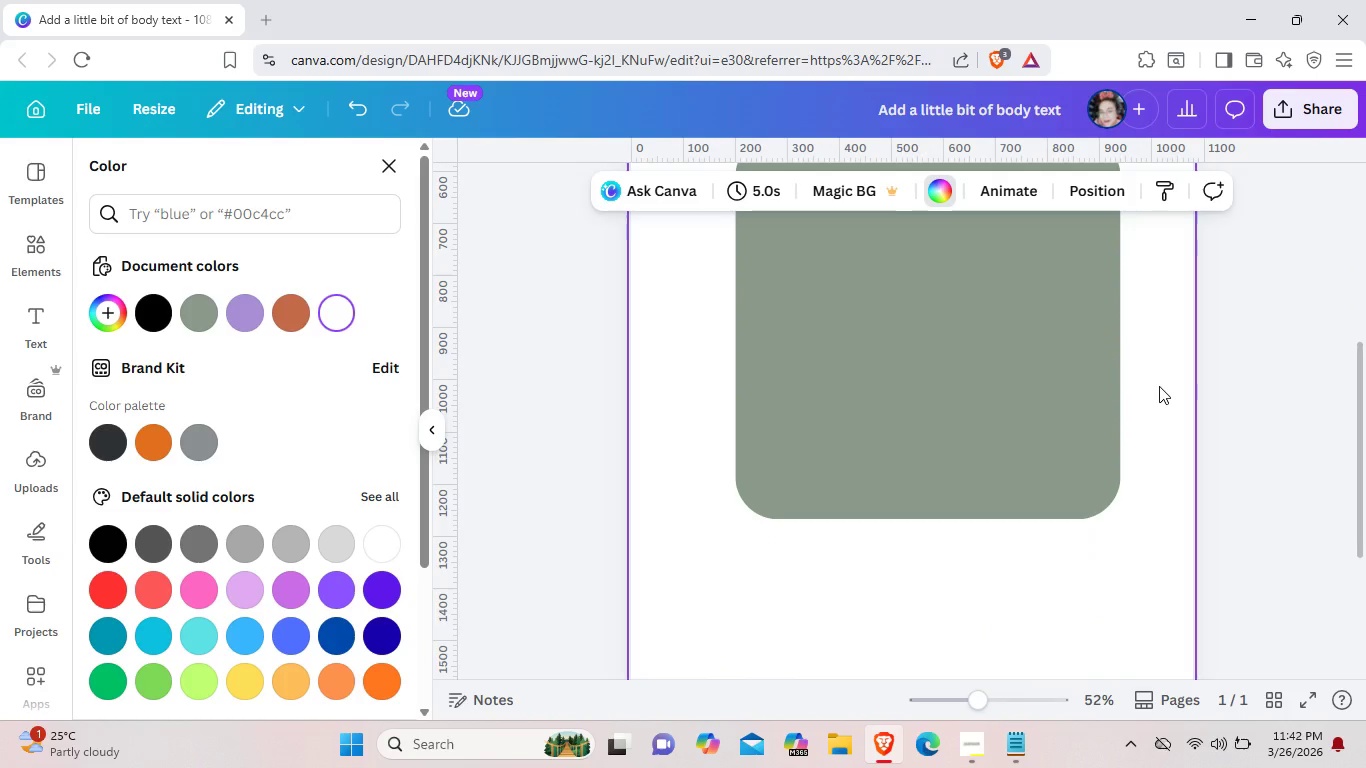 
scroll: coordinate [1159, 386], scroll_direction: up, amount: 2.0